 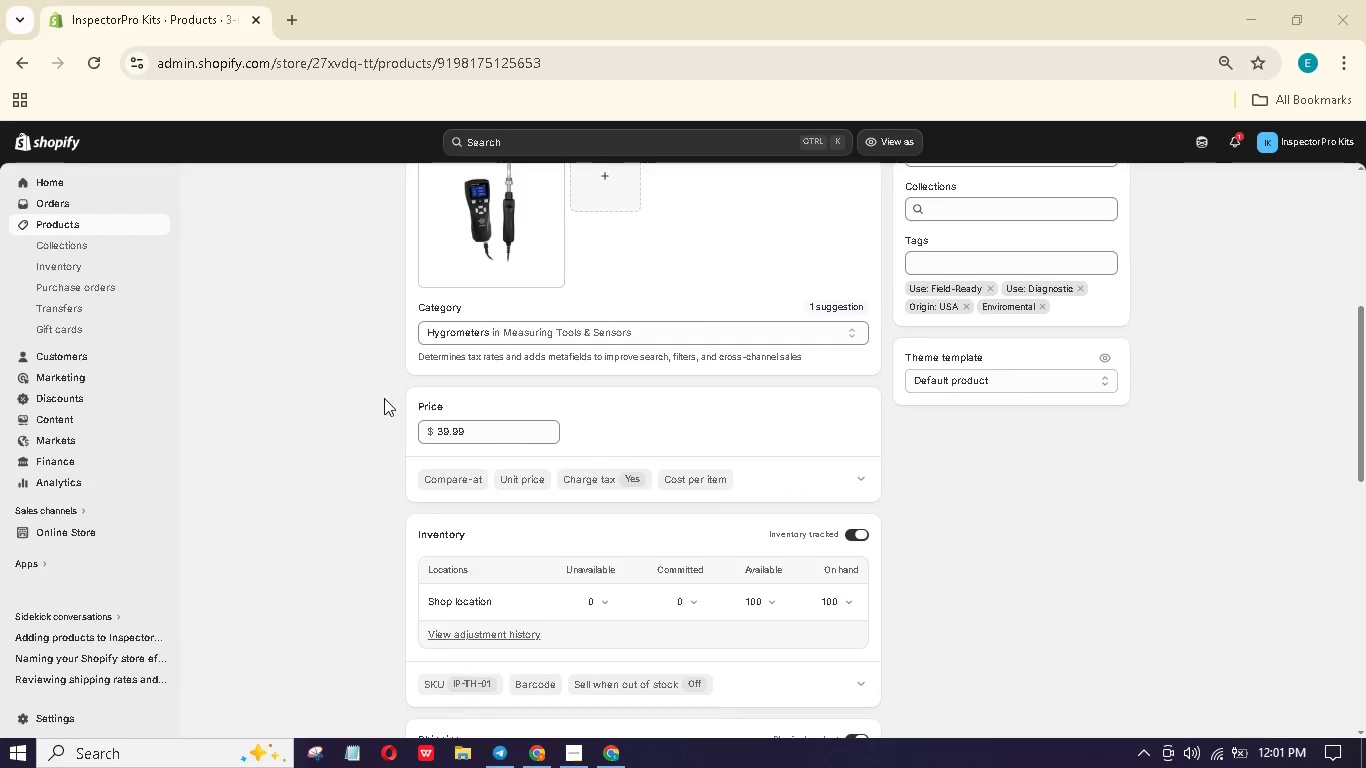 
left_click([304, 380])
 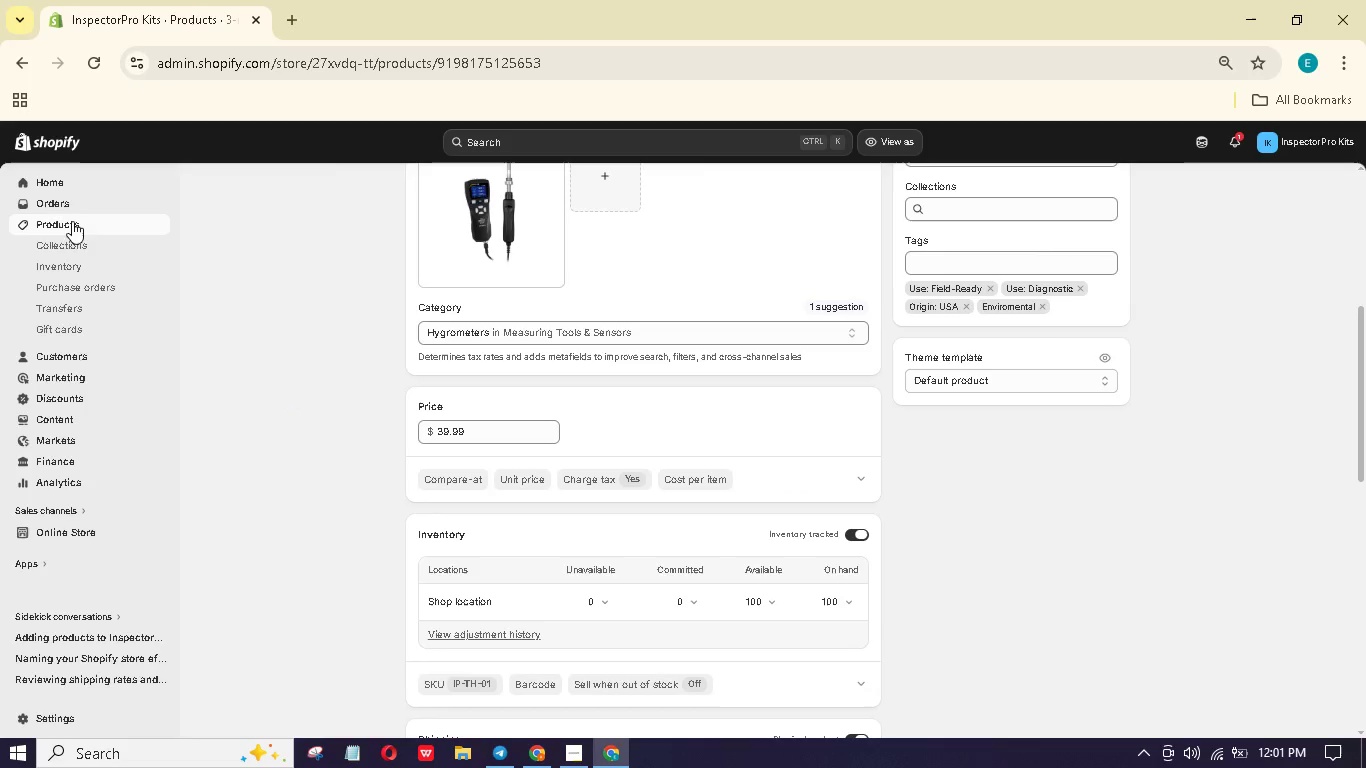 
left_click([72, 224])
 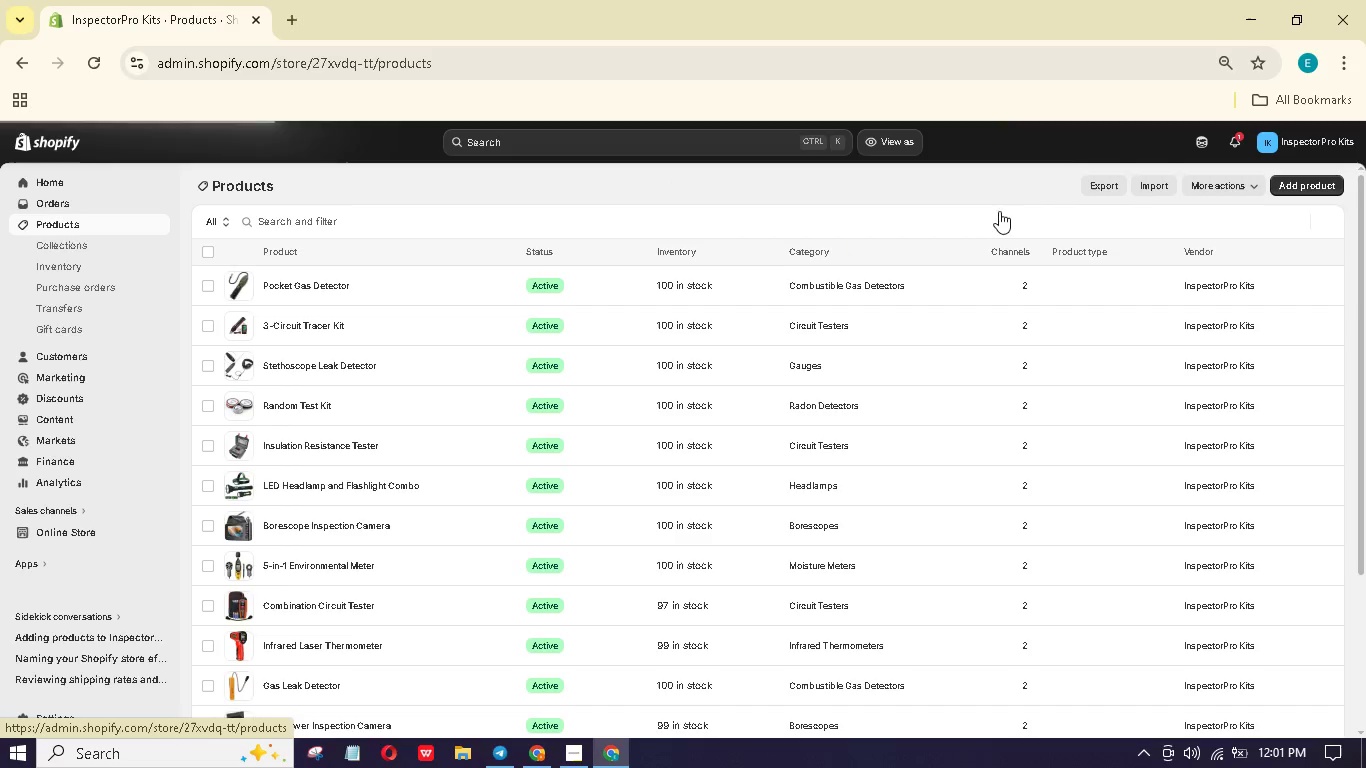 
left_click([1328, 182])
 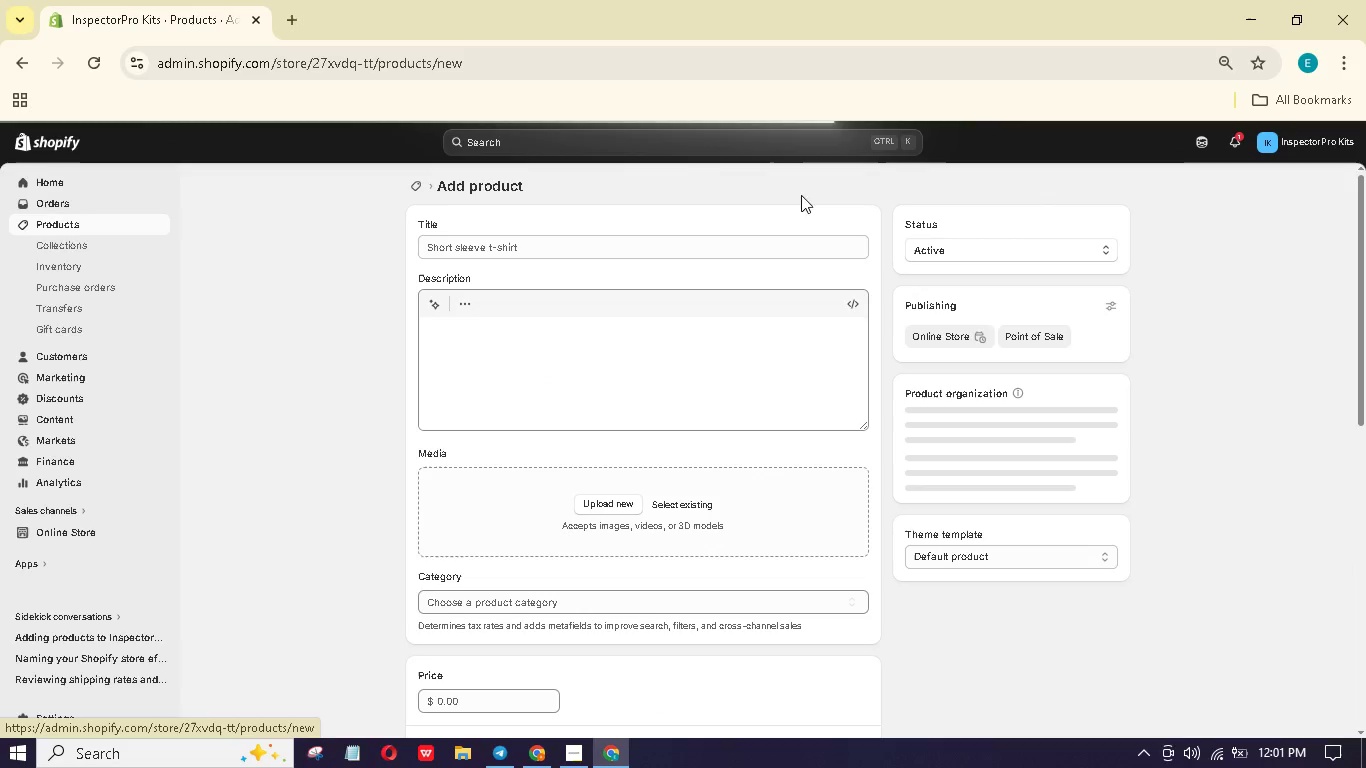 
left_click([644, 246])
 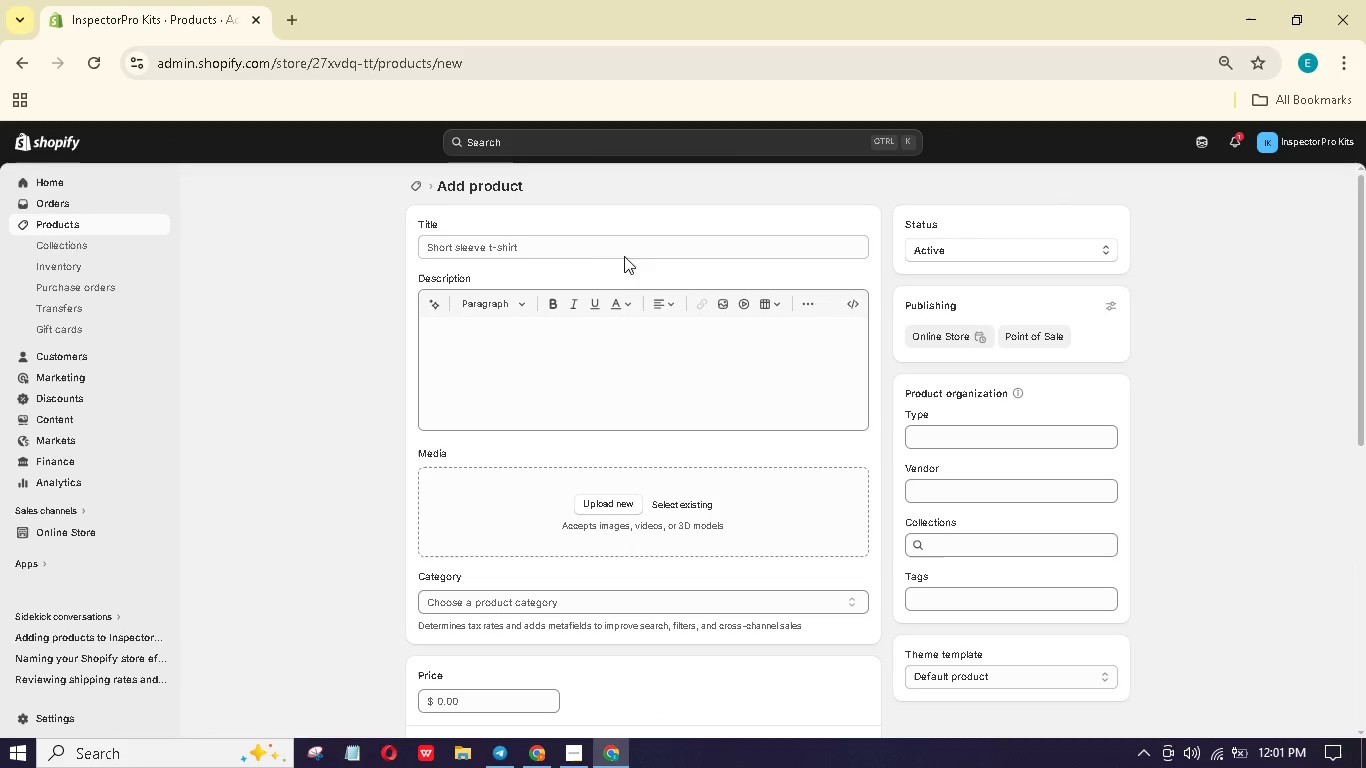 
left_click([577, 246])
 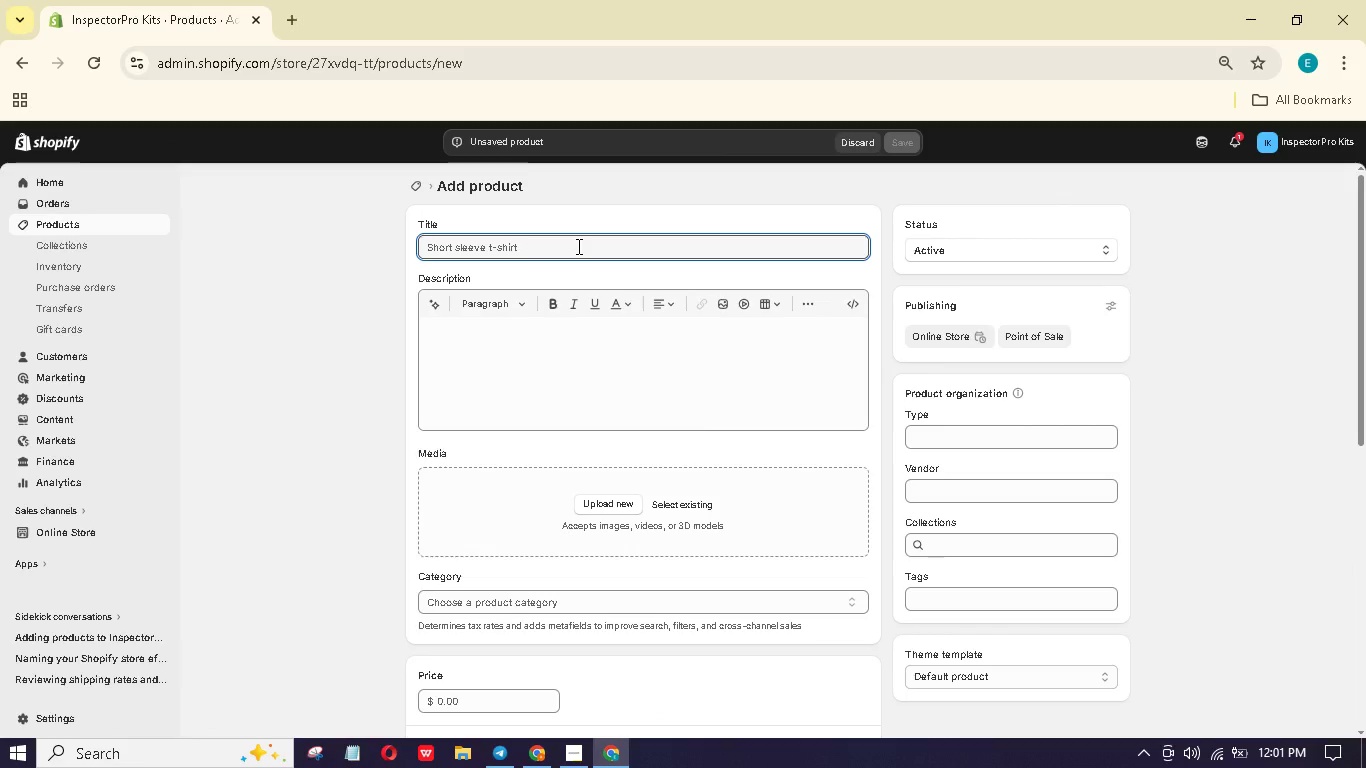 
type(Professional Tool Backpack)
 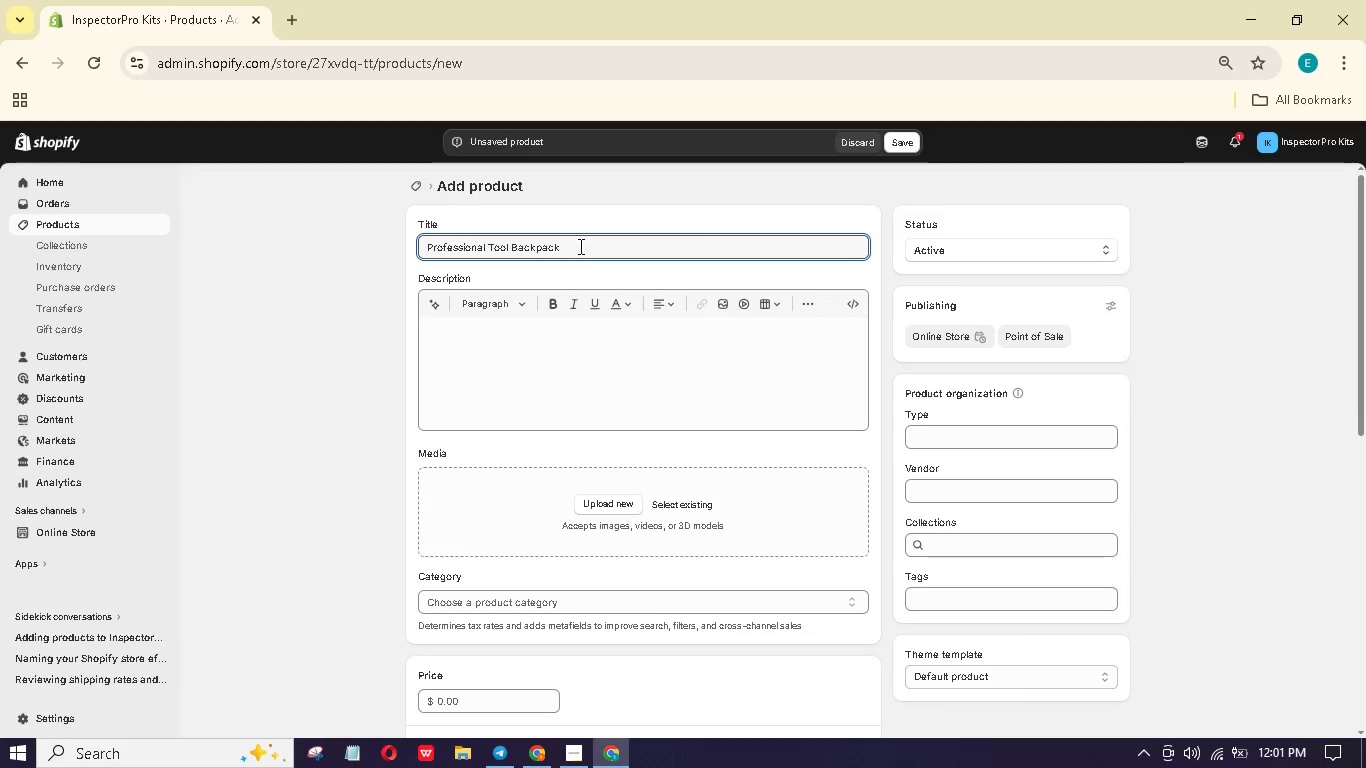 
wait(5.84)
 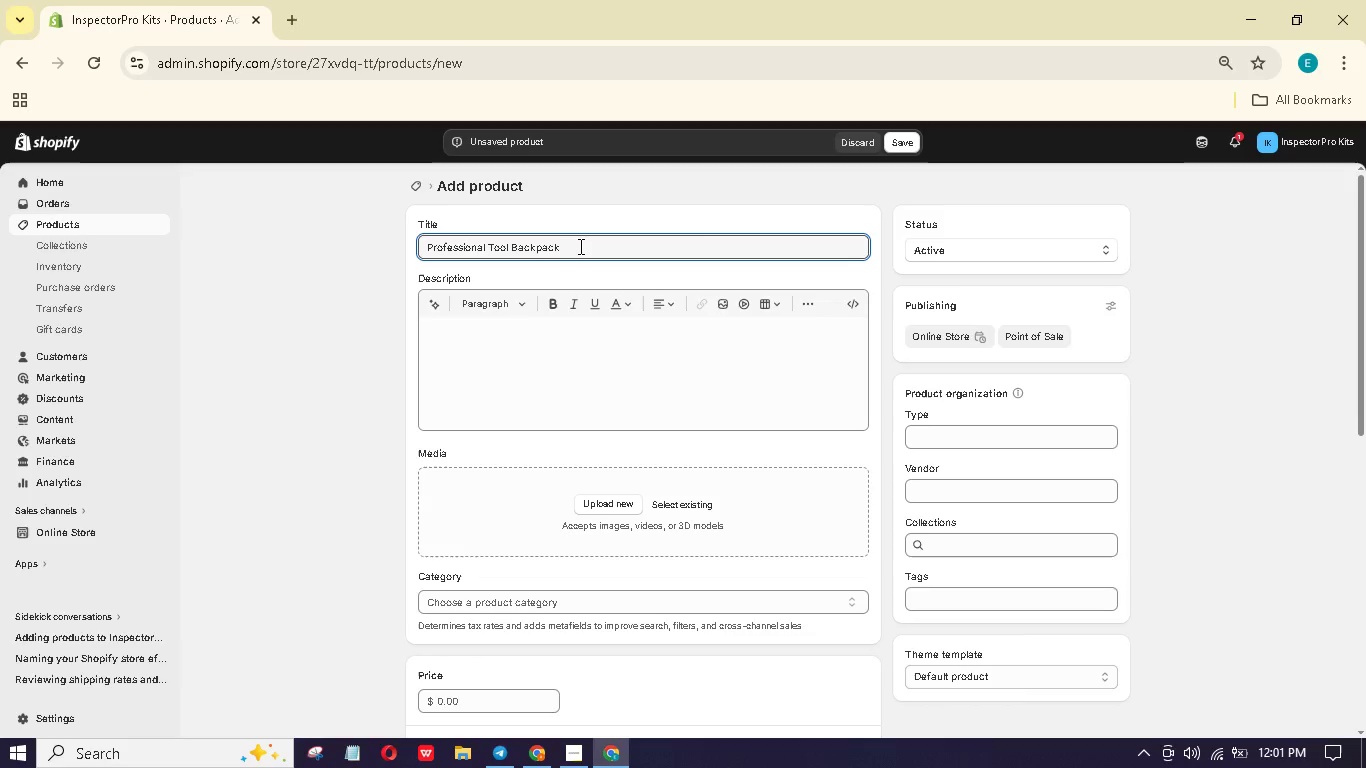 
left_click([511, 350])
 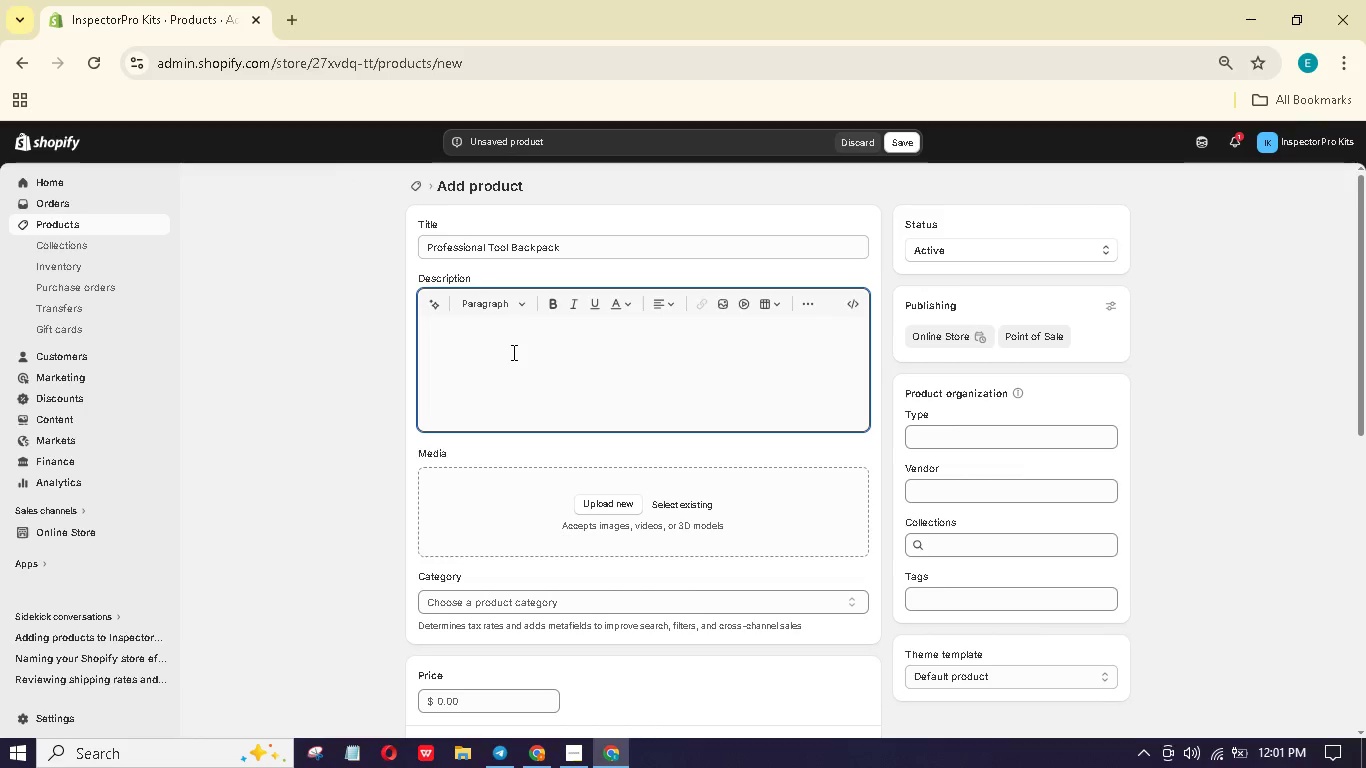 
type(Carry Everythingg)
key(Backspace)
type(. Hands Free.)
 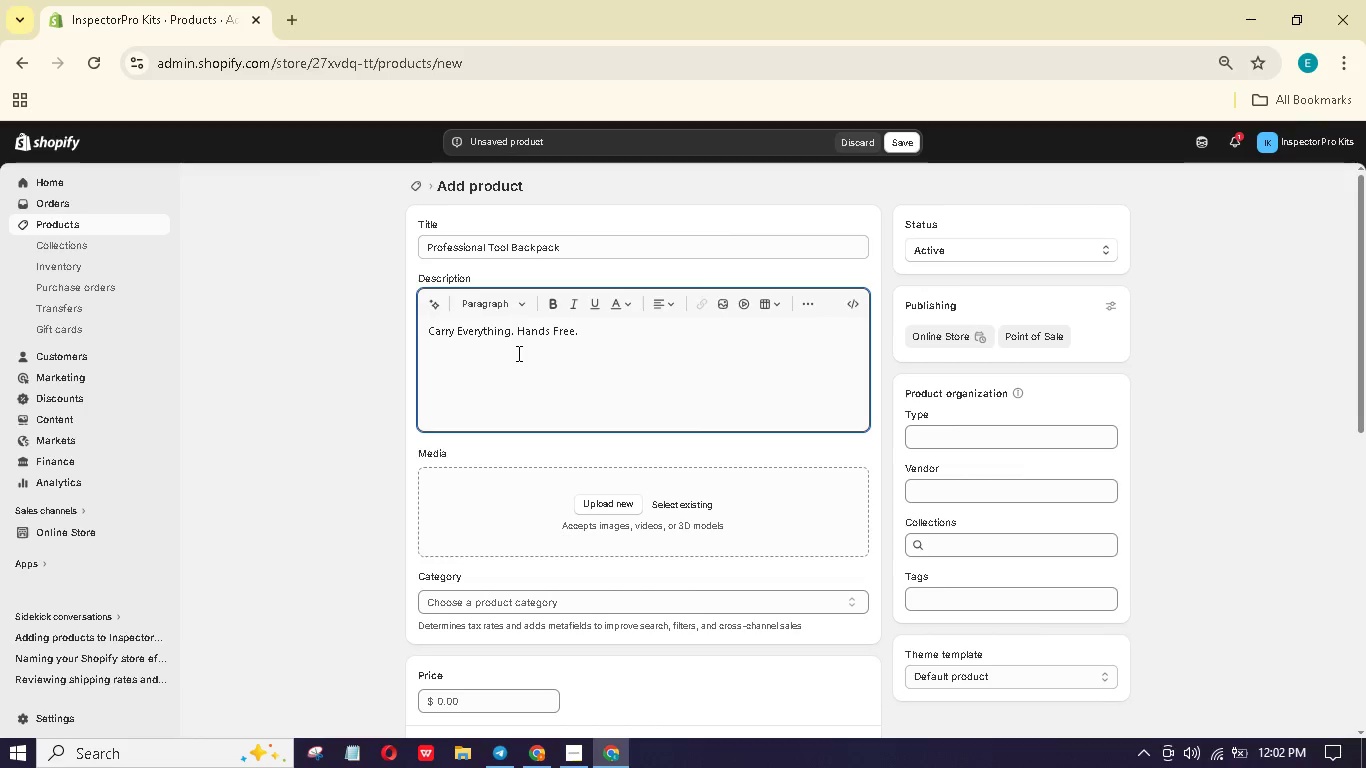 
key(Enter)
 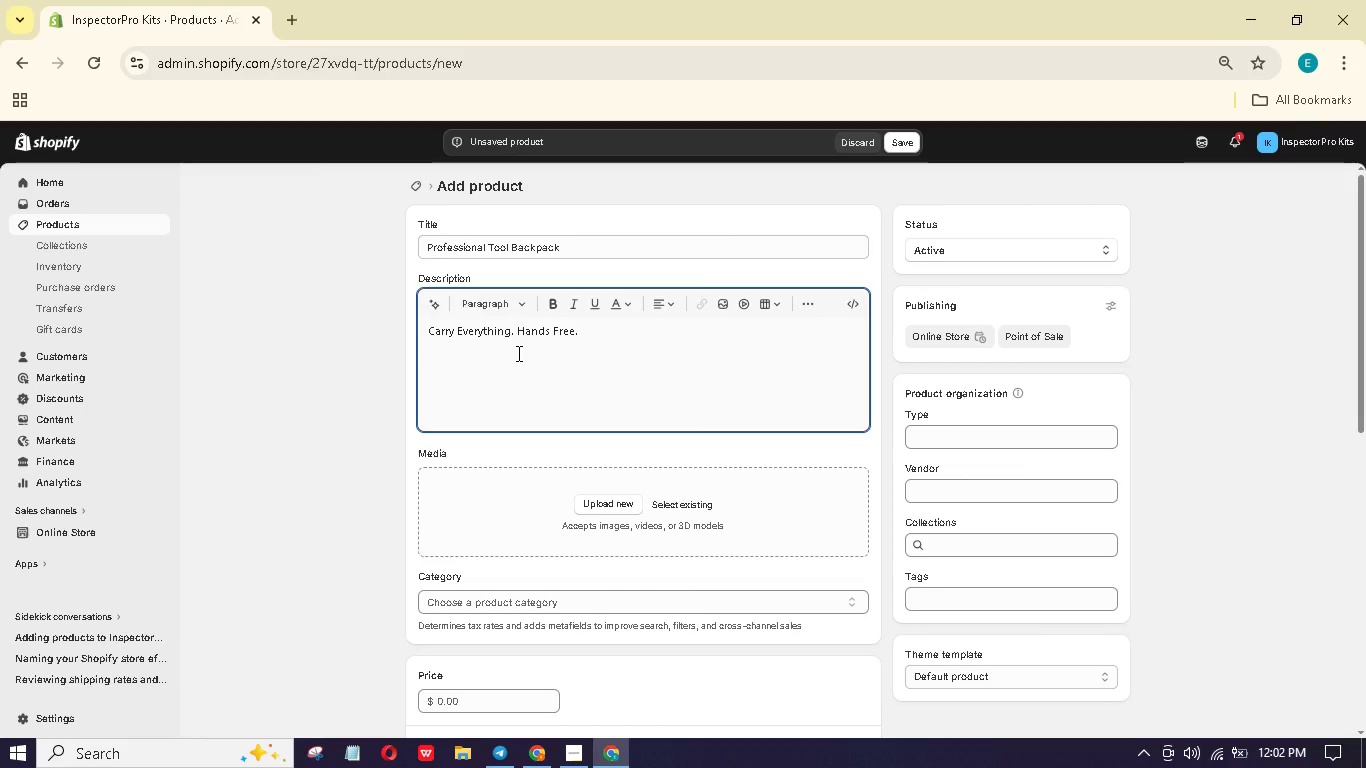 
type(This 40-pockt backpack organizes and carries your entire inspection toolkit. Keep our hands free for ladders and railings while transporting all your essential ger to every job ite>>)
key(Backspace)
key(Backspace)
type(.)
 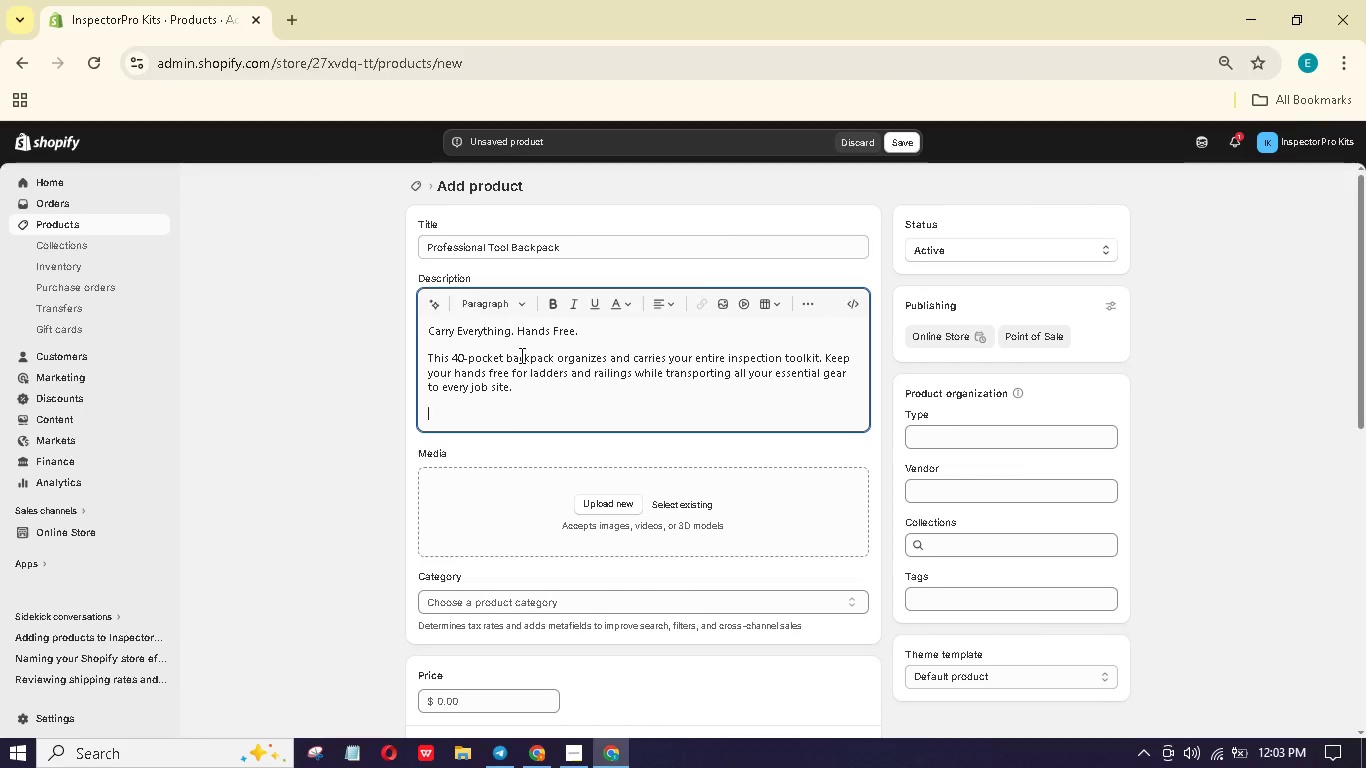 
 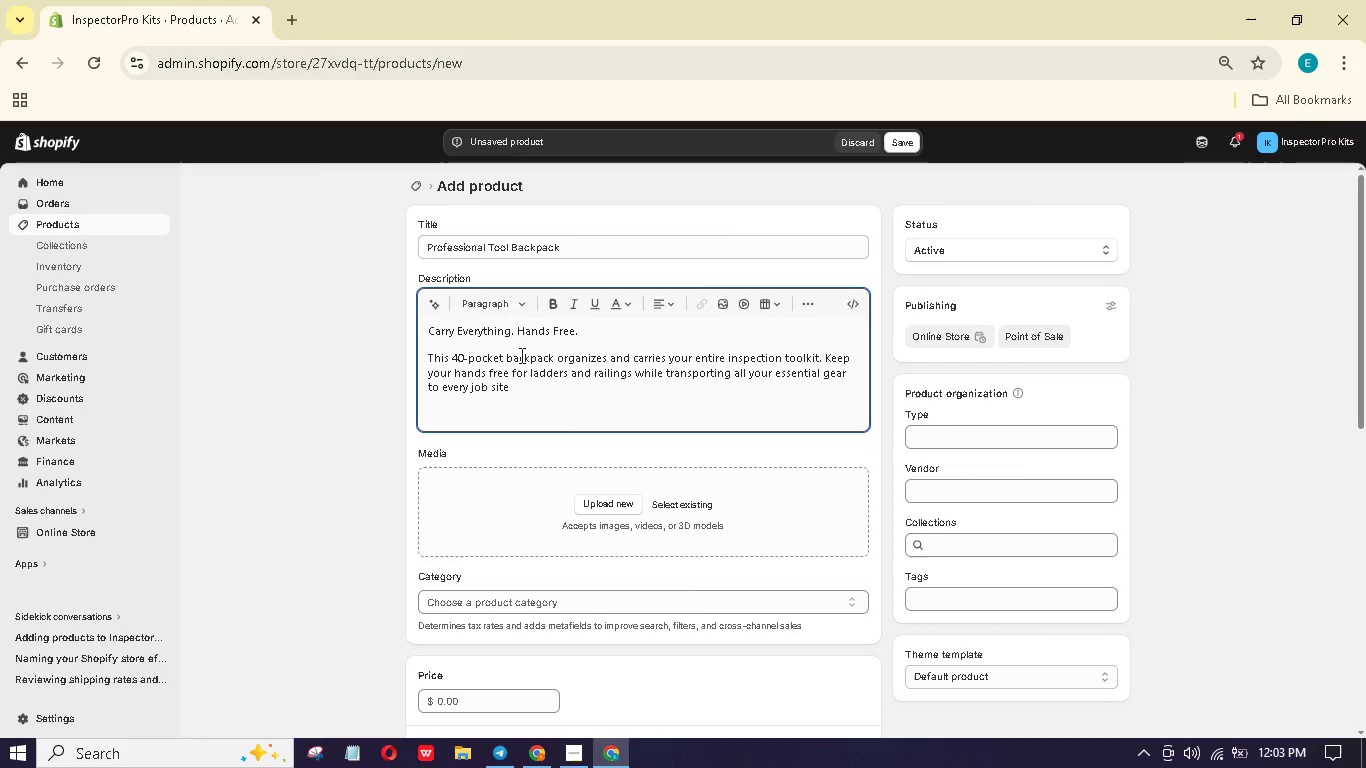 
key(Enter)
 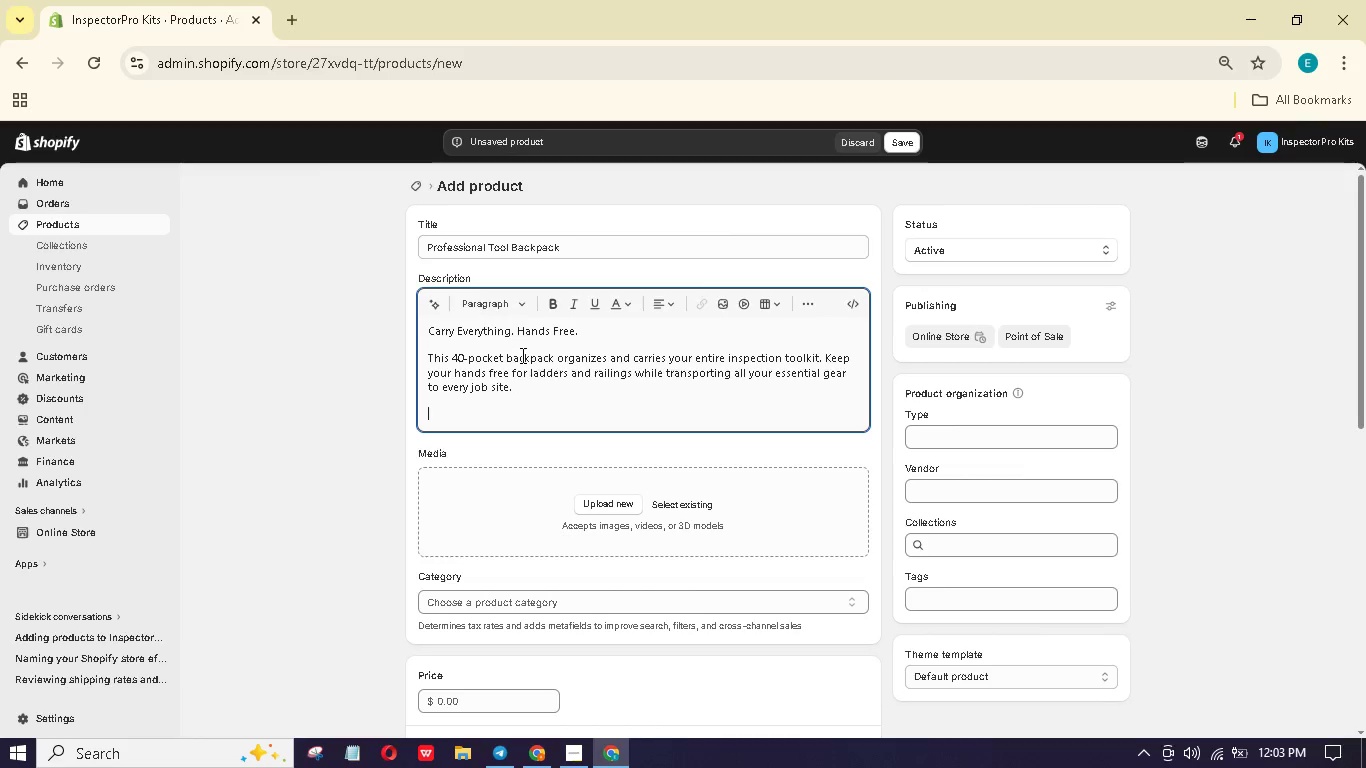 
type(Organized)
 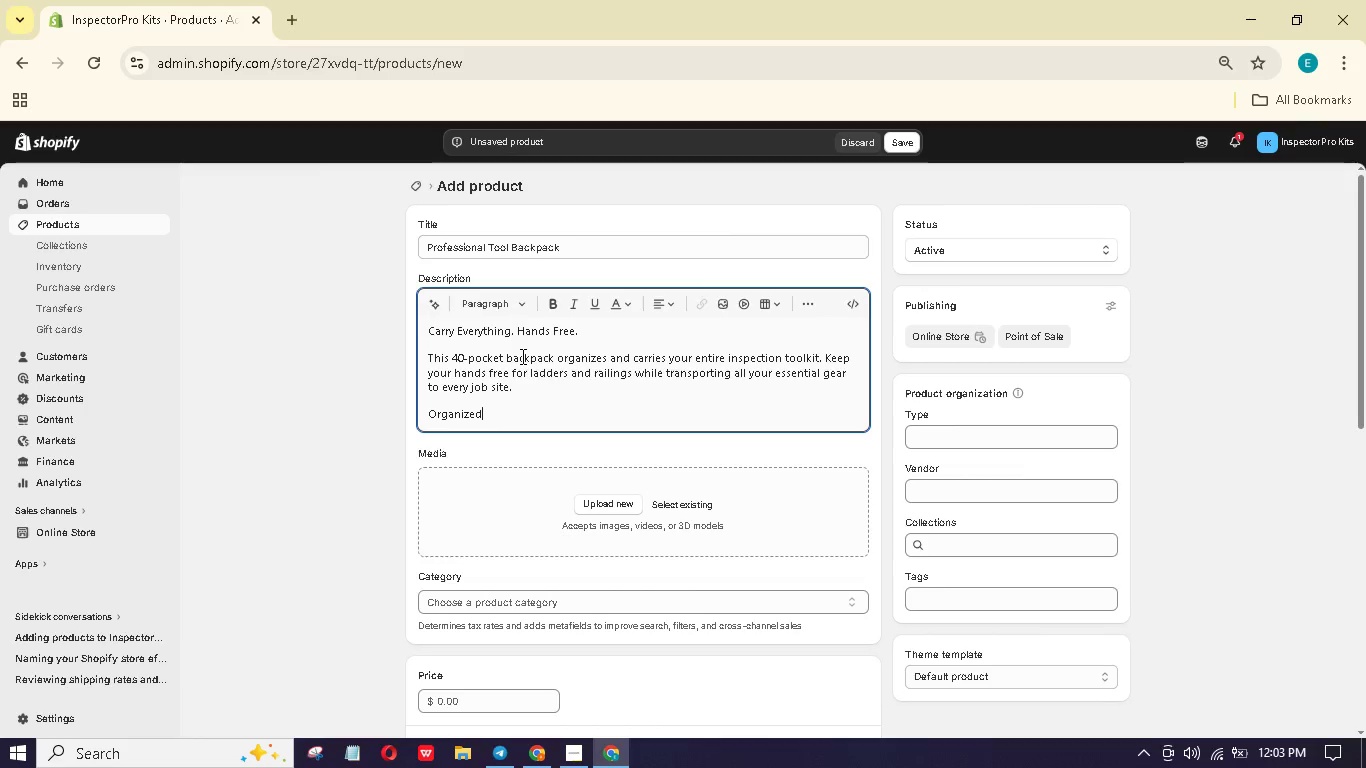 
type(, Accessible, Portable)
 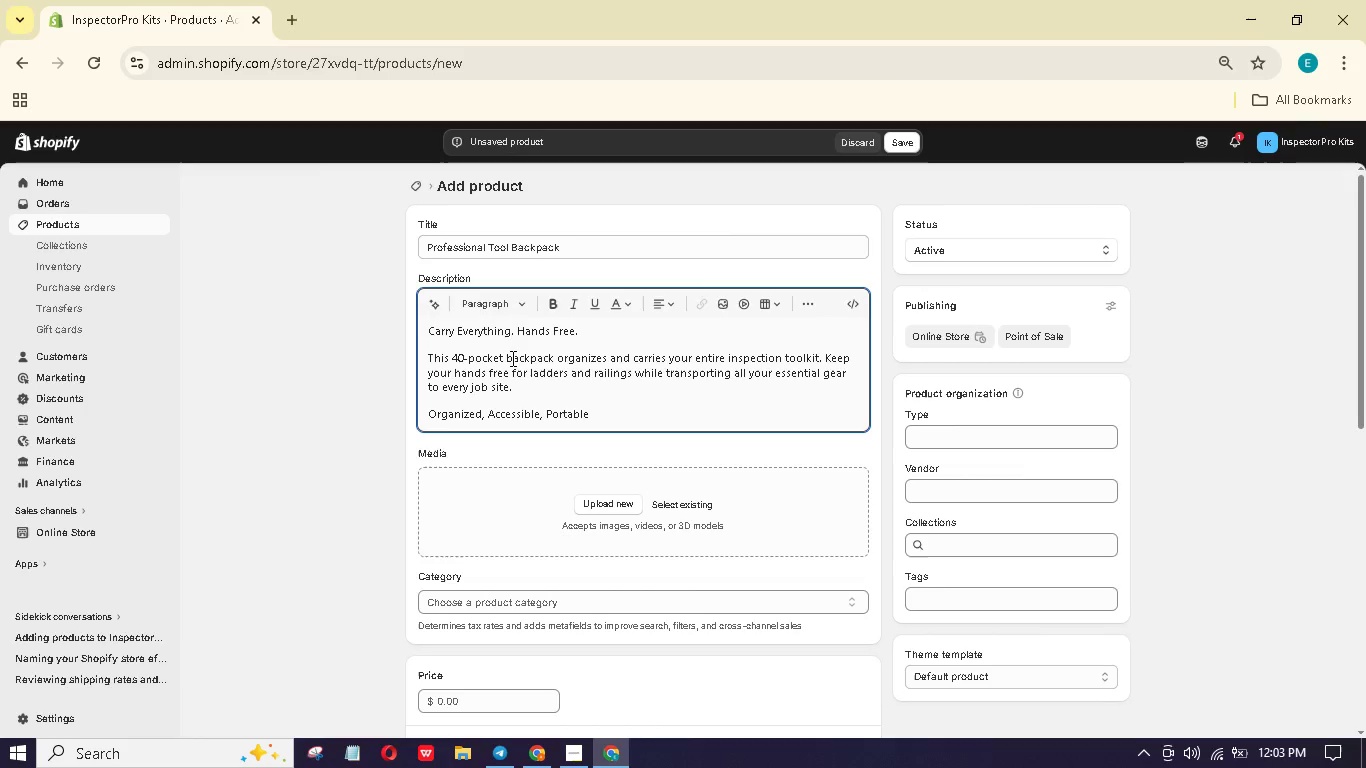 
wait(25.12)
 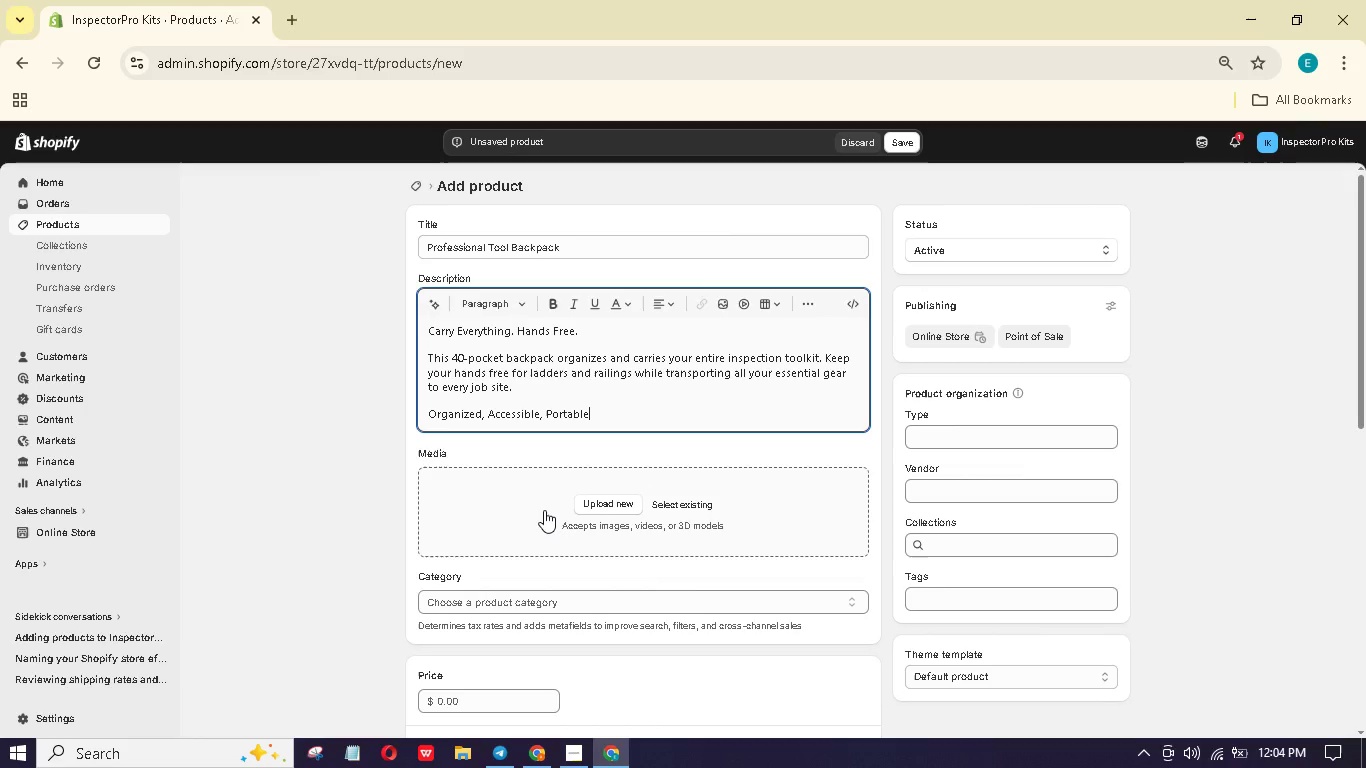 
key(Enter)
 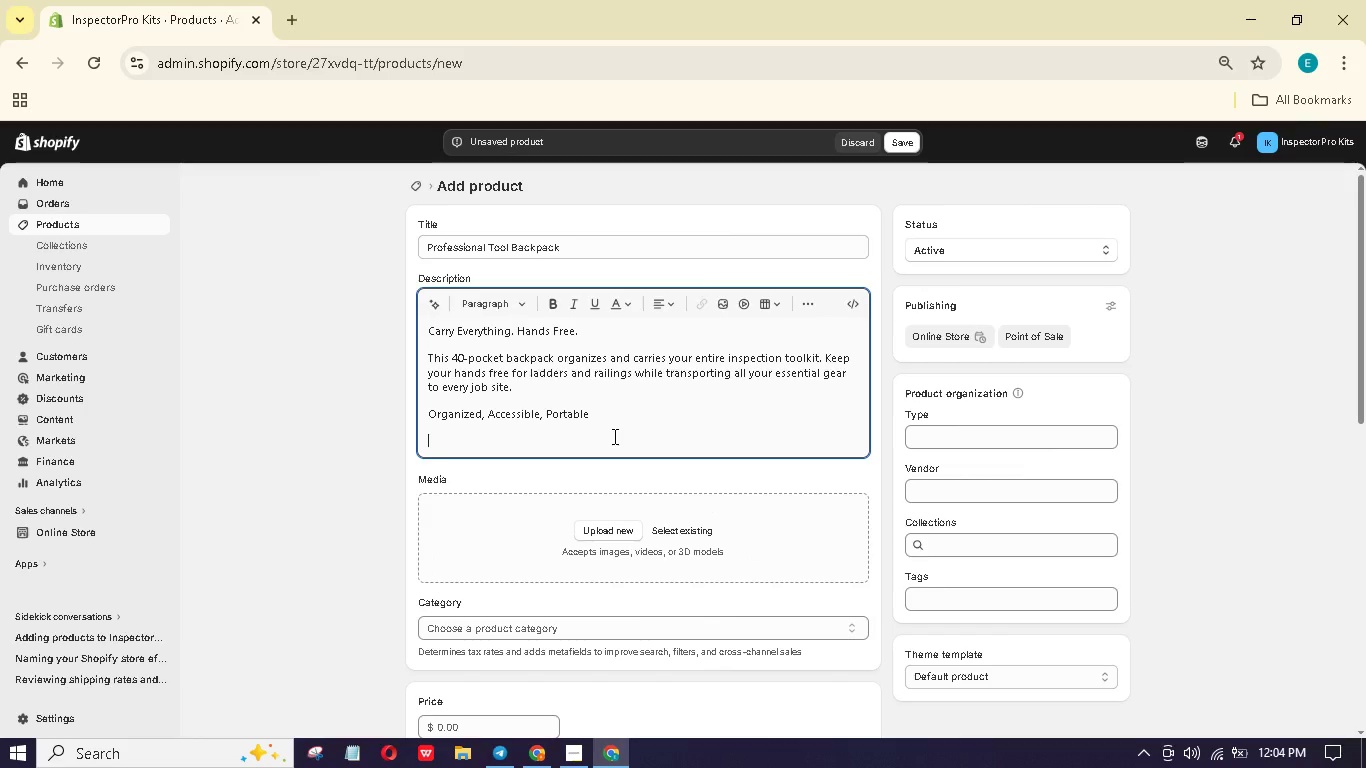 
hold_key(key=ShiftLeft, duration=0.78)
 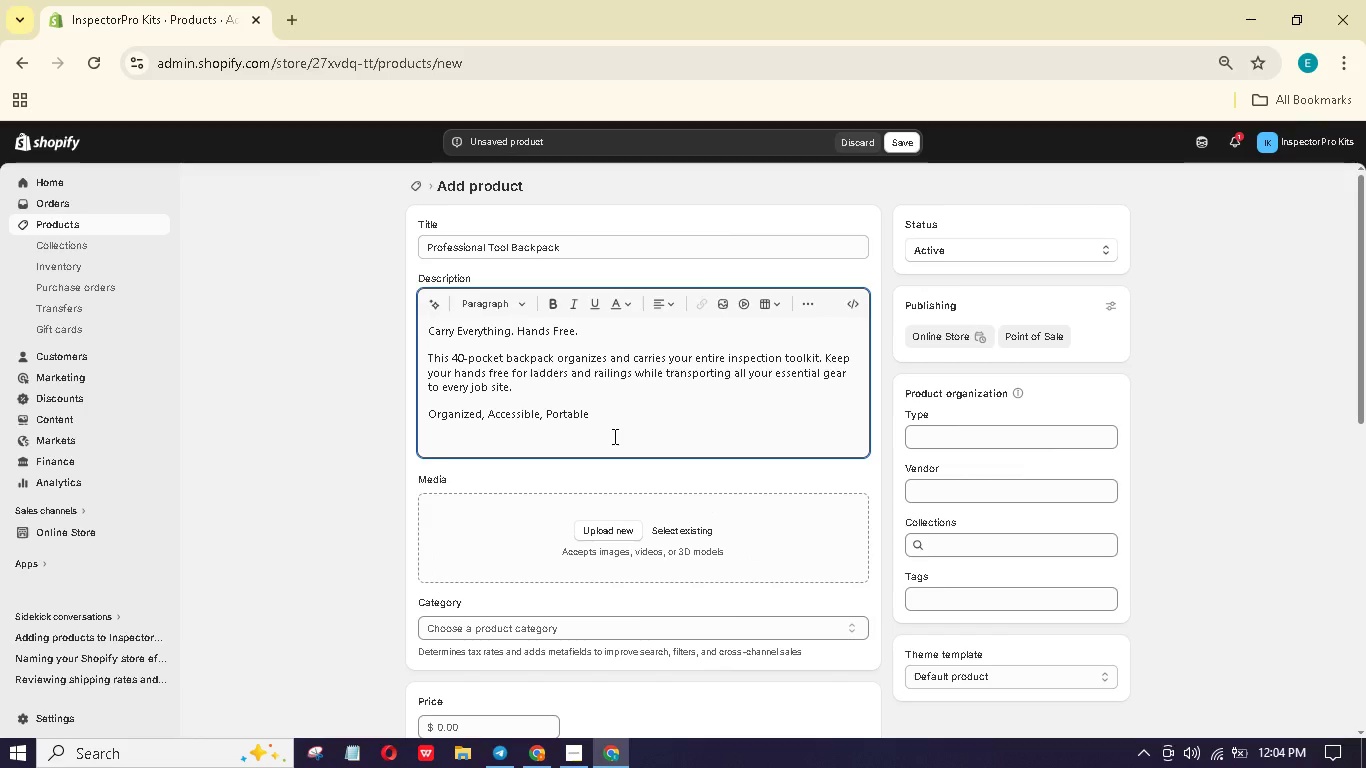 
type(40 pockets and compartments - Dedicated spots )
 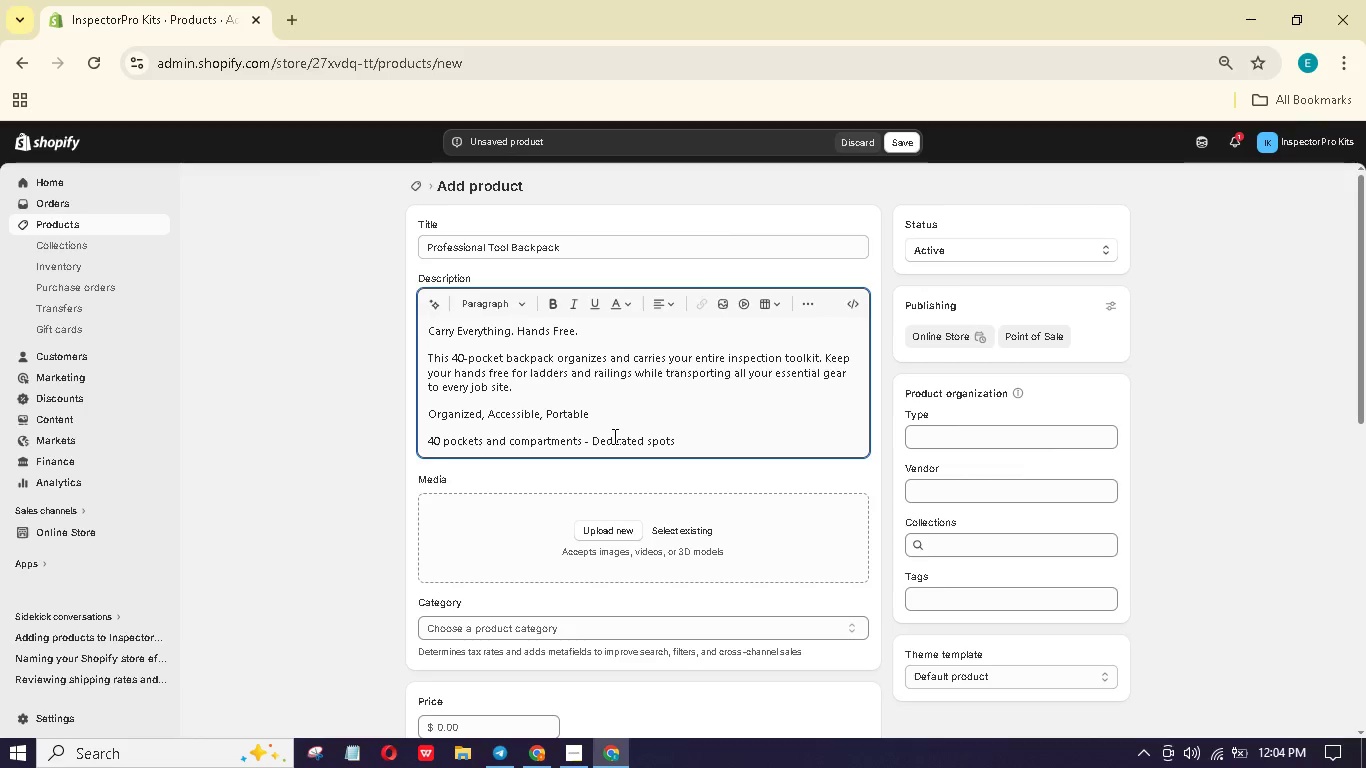 
type(for moisture meters, testrs, cameras, nd oe)
 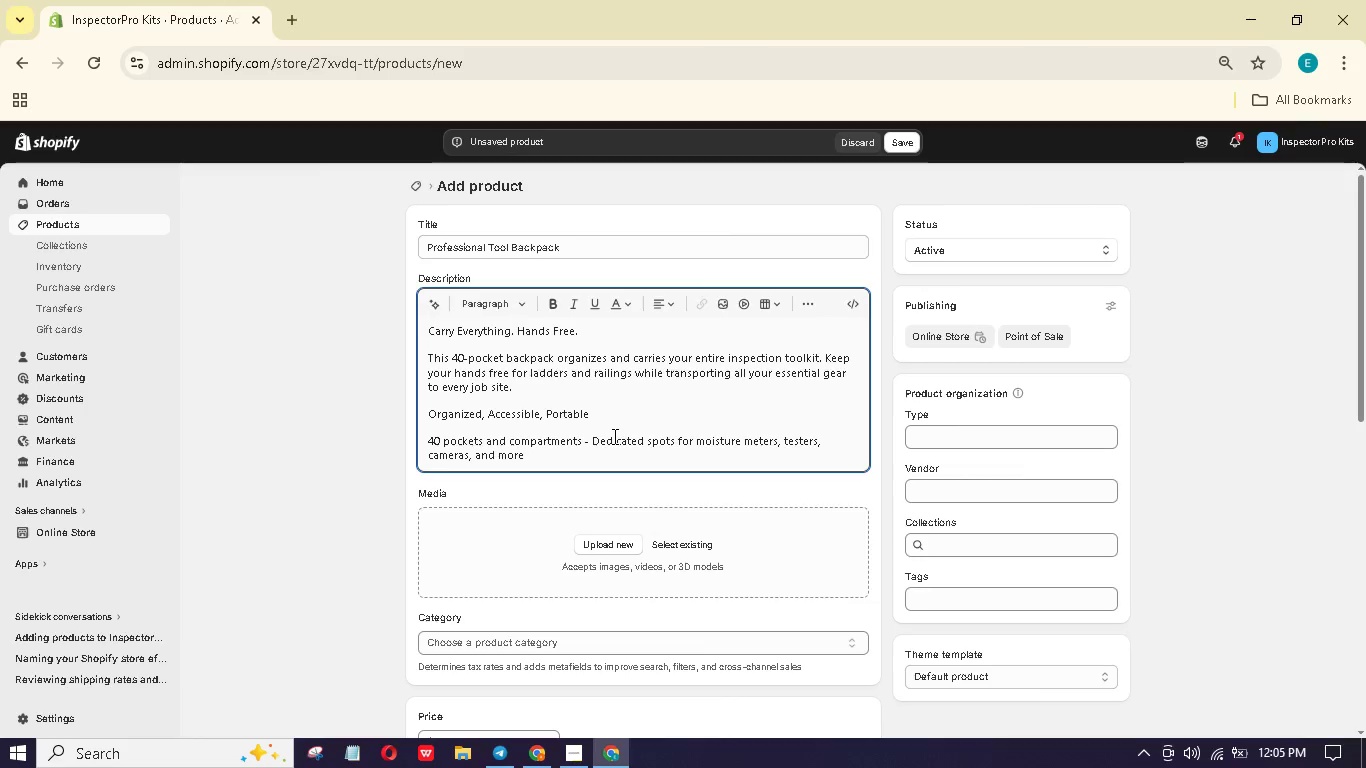 
hold_key(key=R, duration=0.31)
 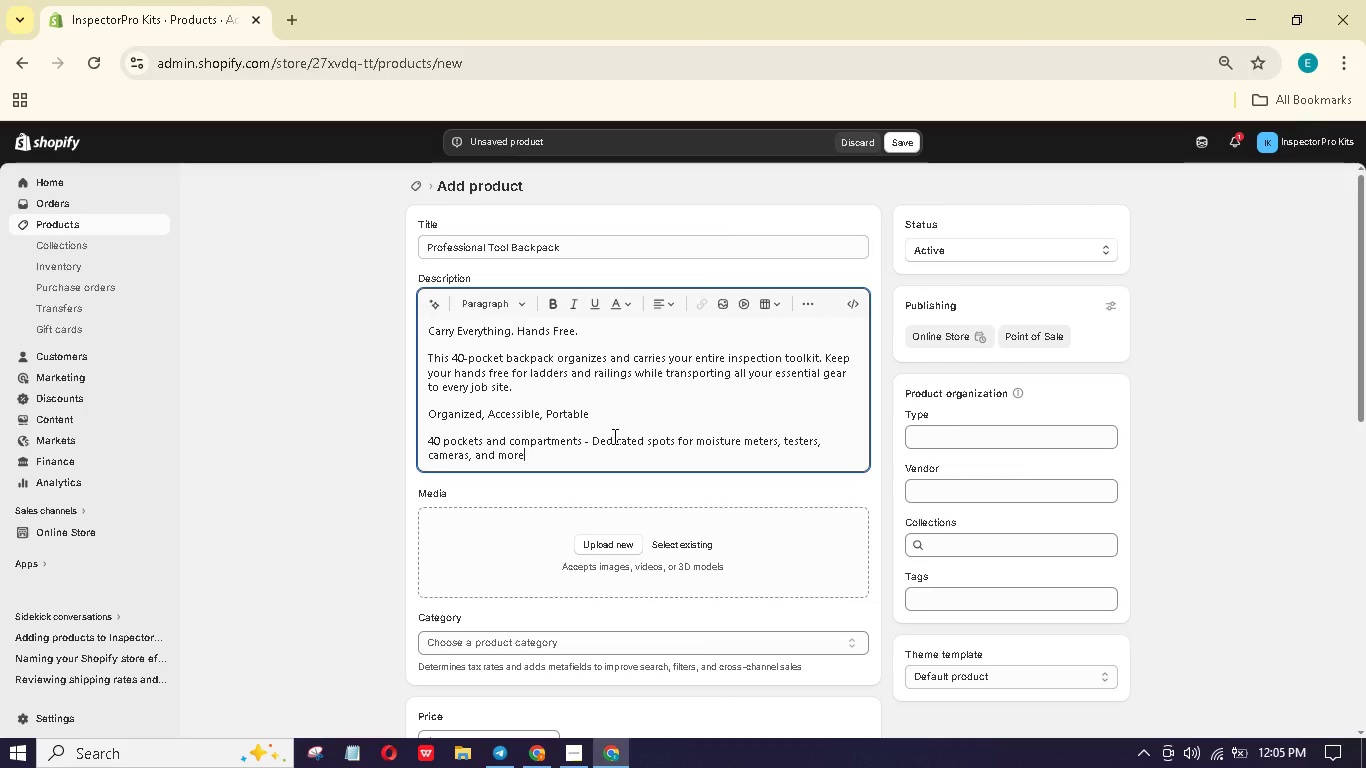 
key(Enter)
 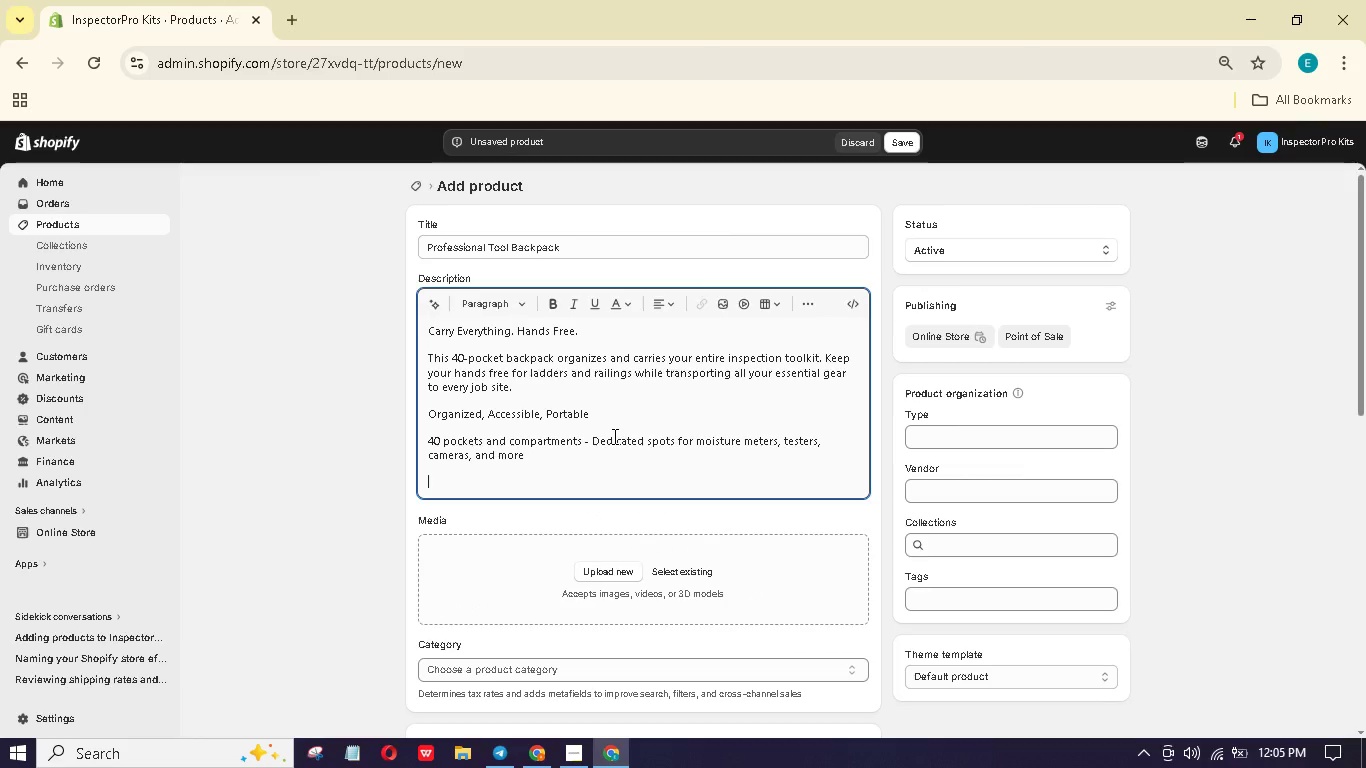 
hold_key(key=ShiftLeft, duration=1.5)
 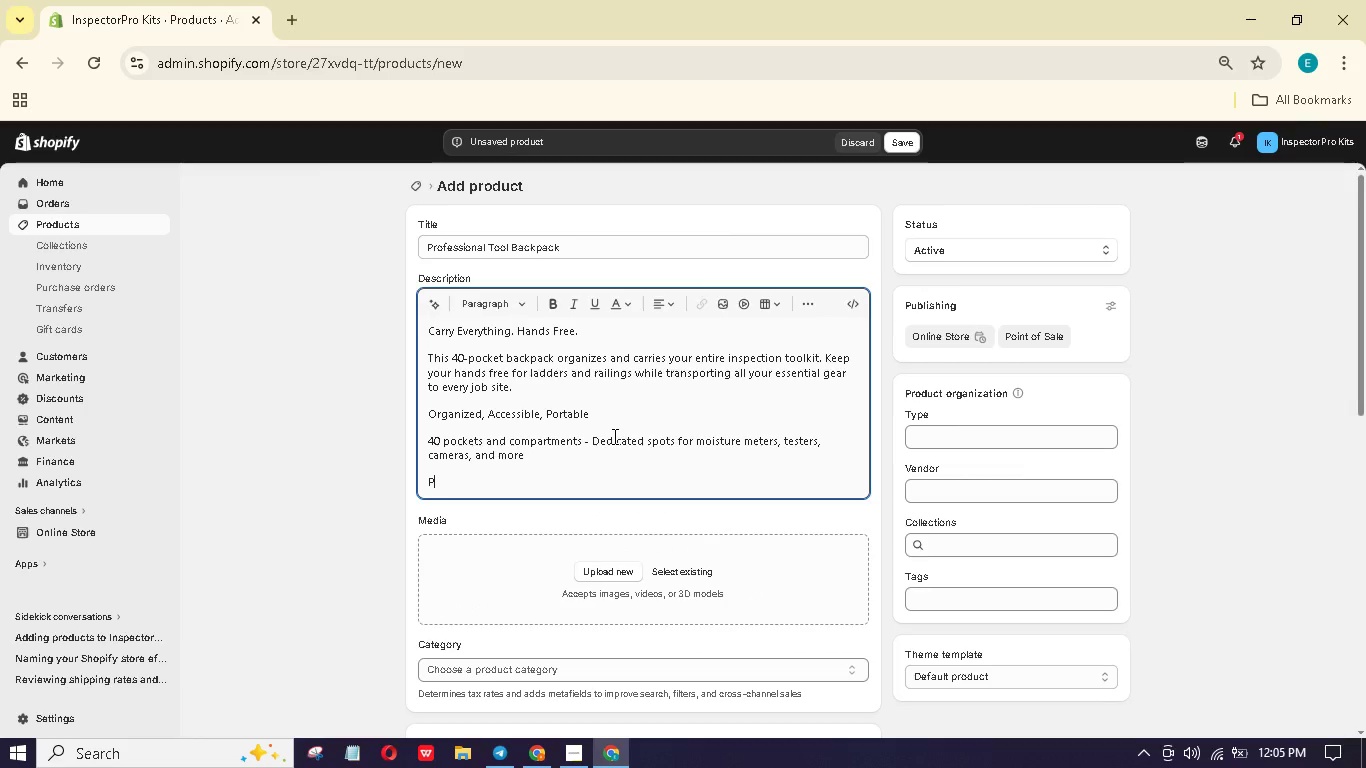 
type(Padded laptop sleeve - c)
key(Backspace)
type(Carries our tablet or laptop securely)
 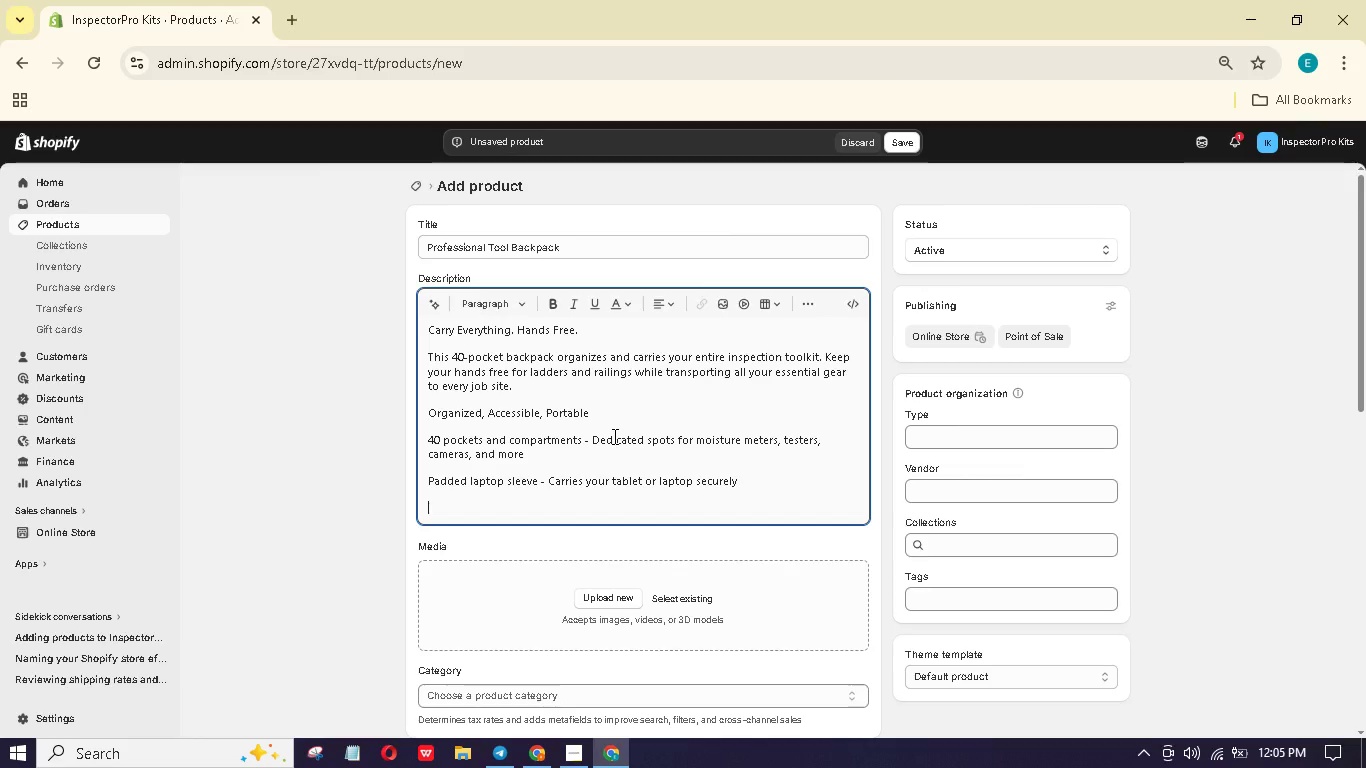 
 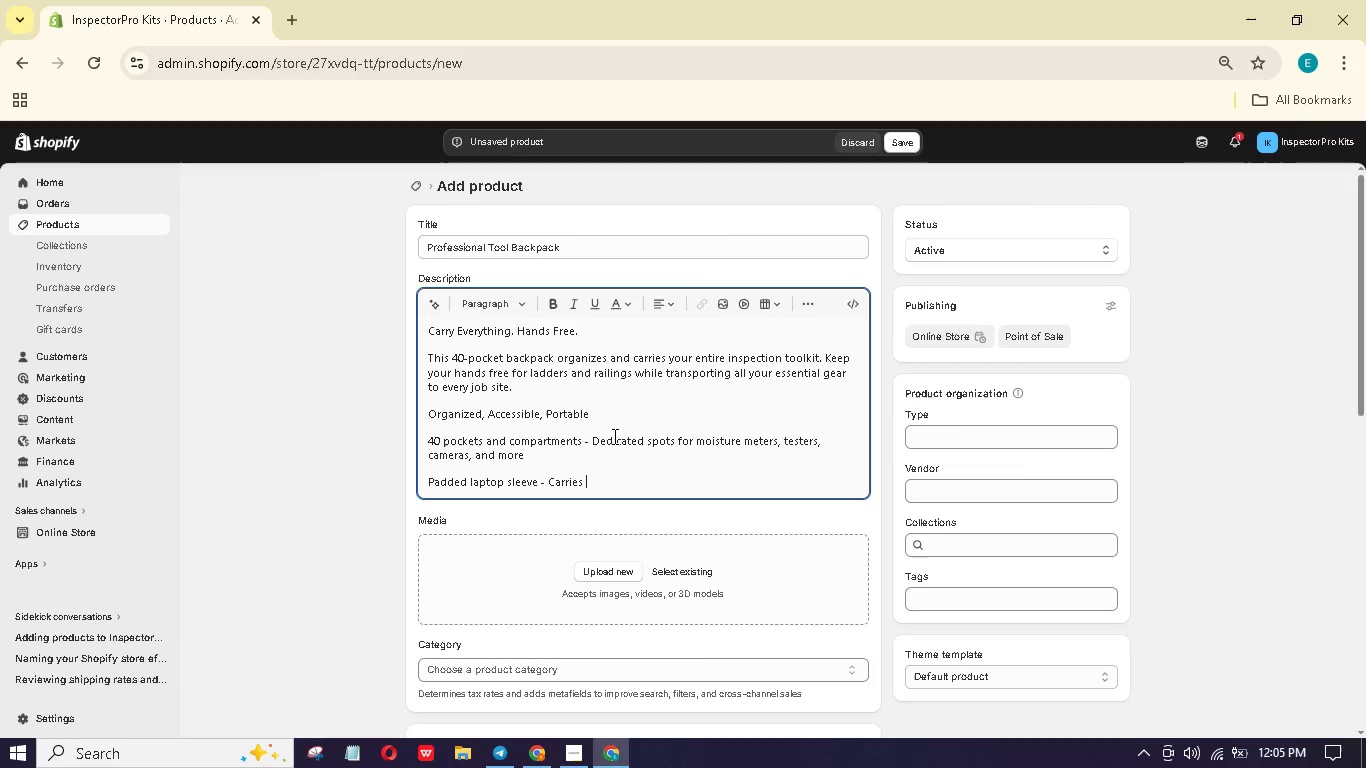 
key(Enter)
 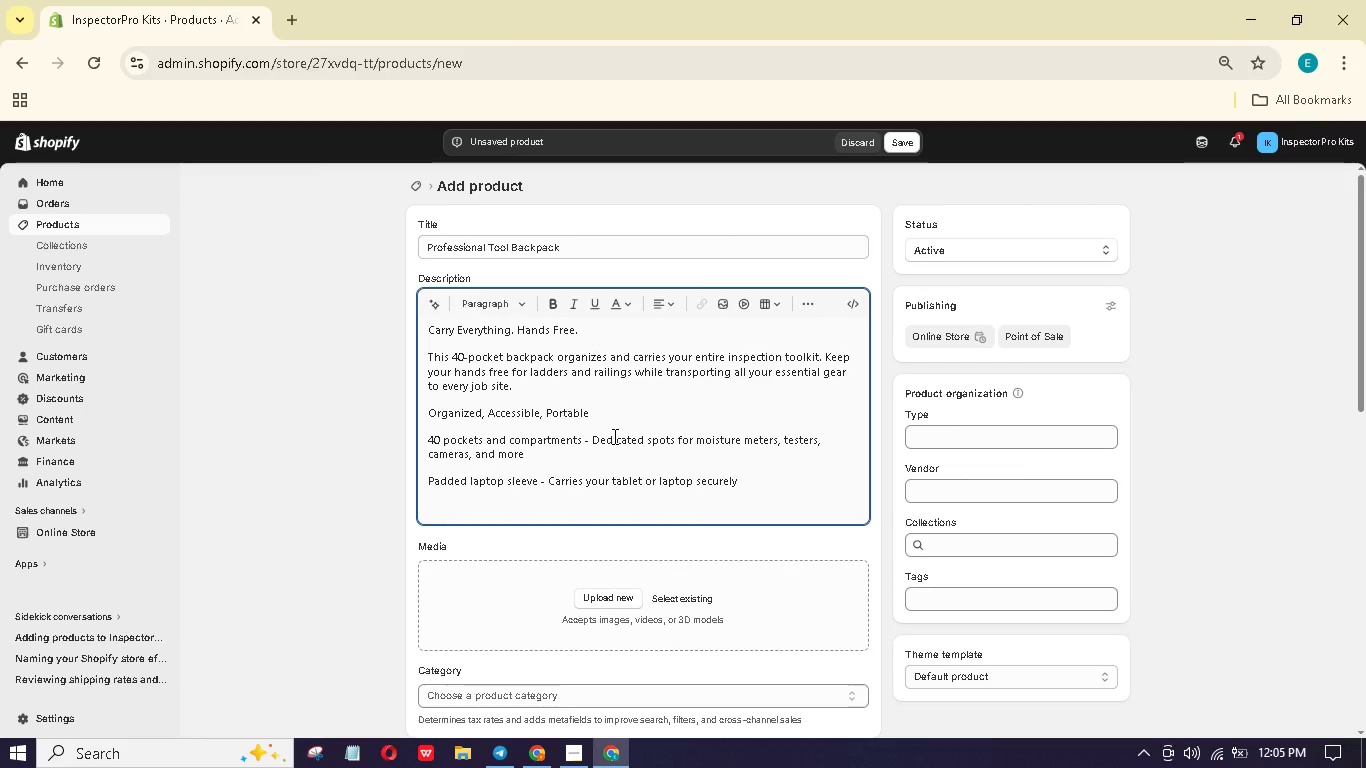 
type(Rugged laptop )
 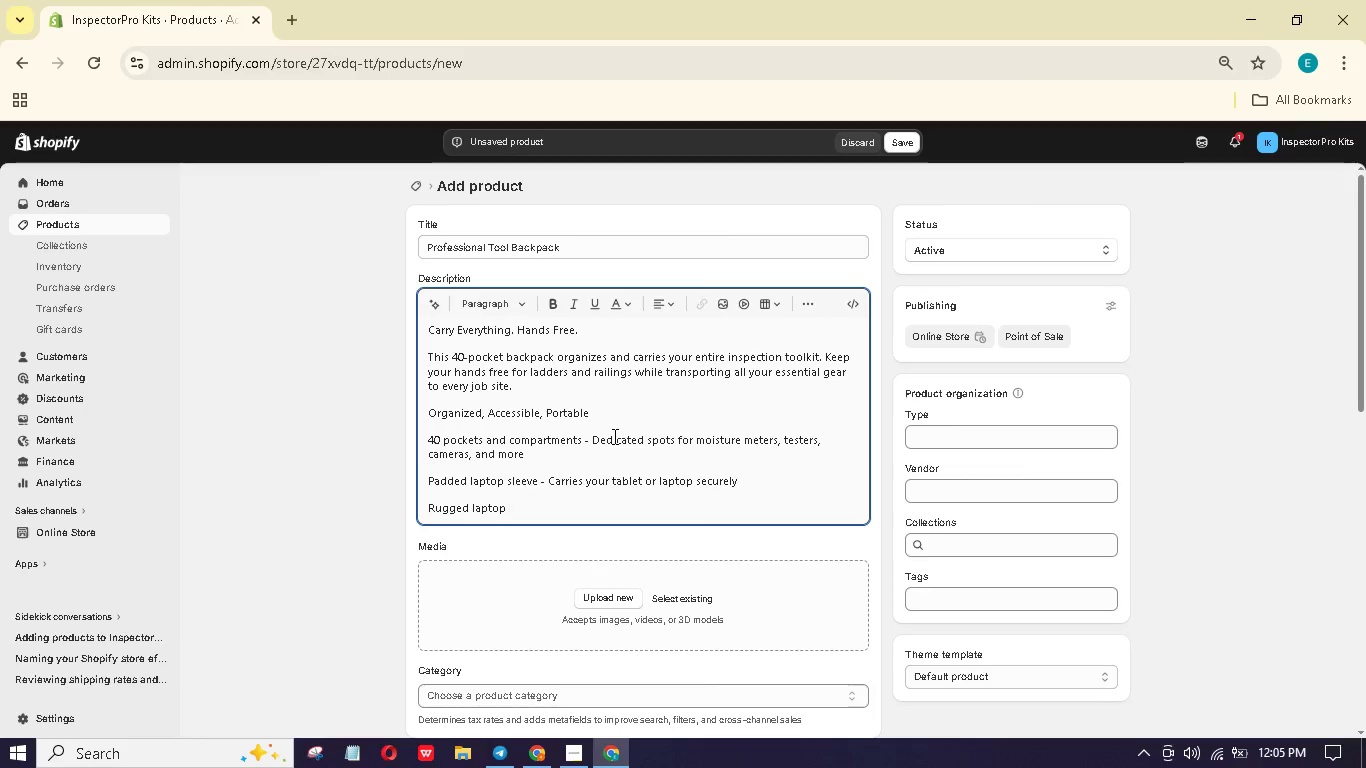 
key(Backspace)
key(Backspace)
key(Backspace)
key(Backspace)
key(Backspace)
key(Backspace)
key(Backspace)
key(Backspace)
type(, watr-resistant fabric - Survives rain an d)
key(Backspace)
type(=)
key(Backspace)
key(Backspace)
type(d jobsite deris)
 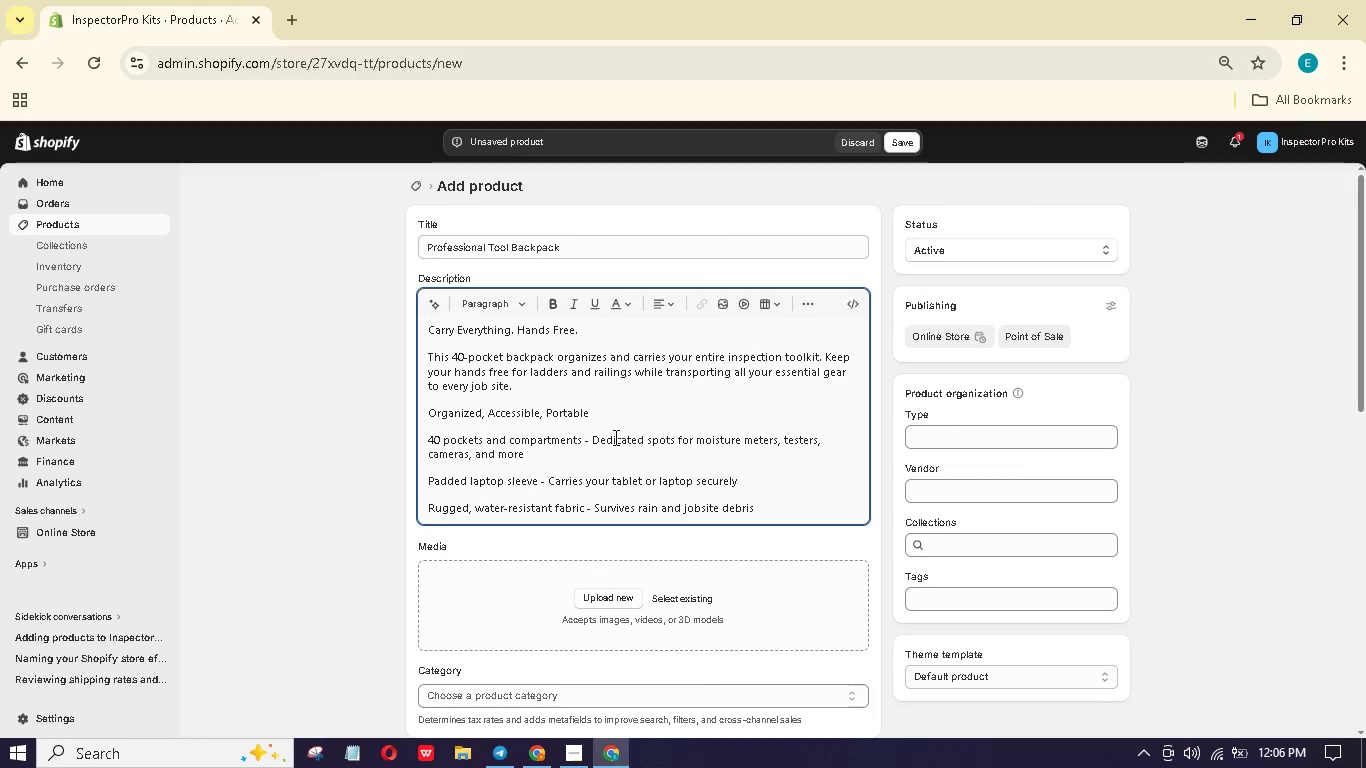 
key(Enter)
 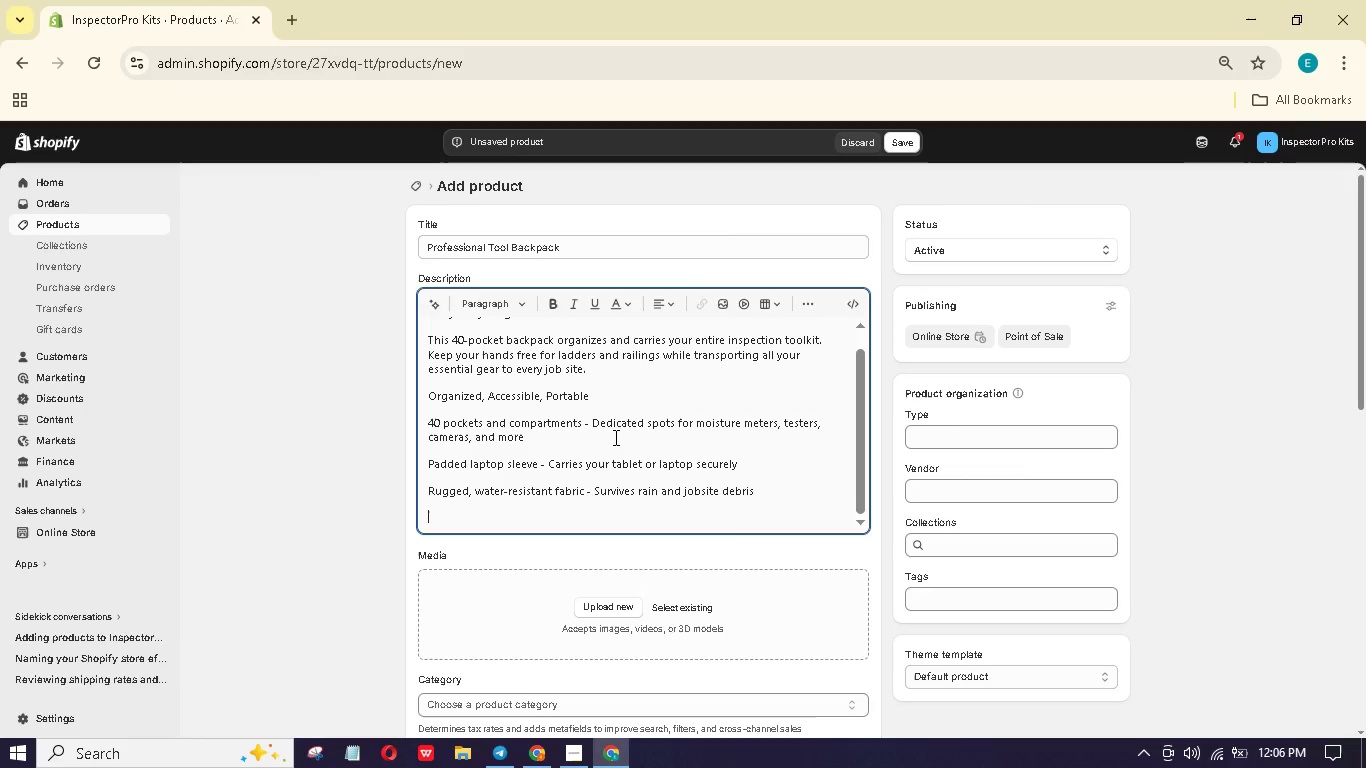 
type(Padded shoulr strapsan d)
key(Backspace)
key(Backspace)
type(n)
key(Backspace)
type(d back)
 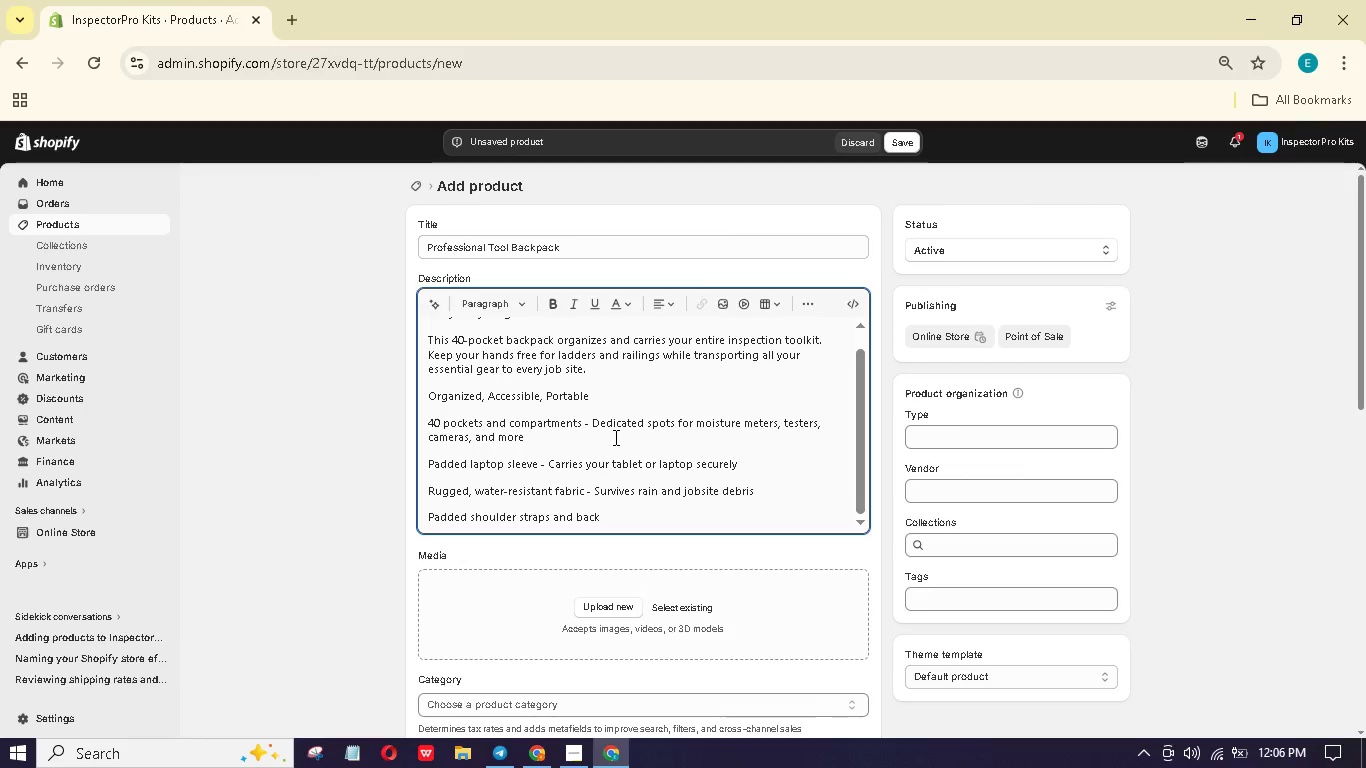 
wait(6.91)
 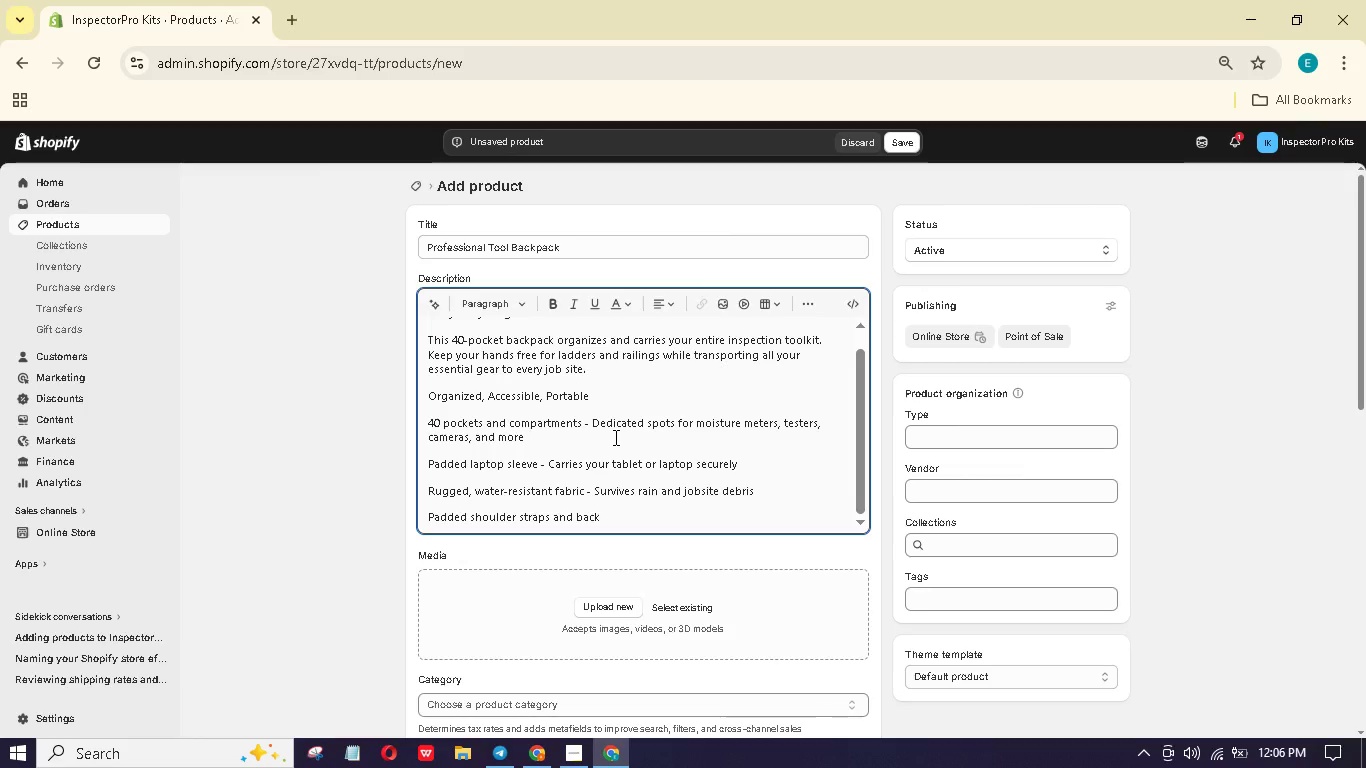 
type(panel - Comfortable even when fully loaded)
 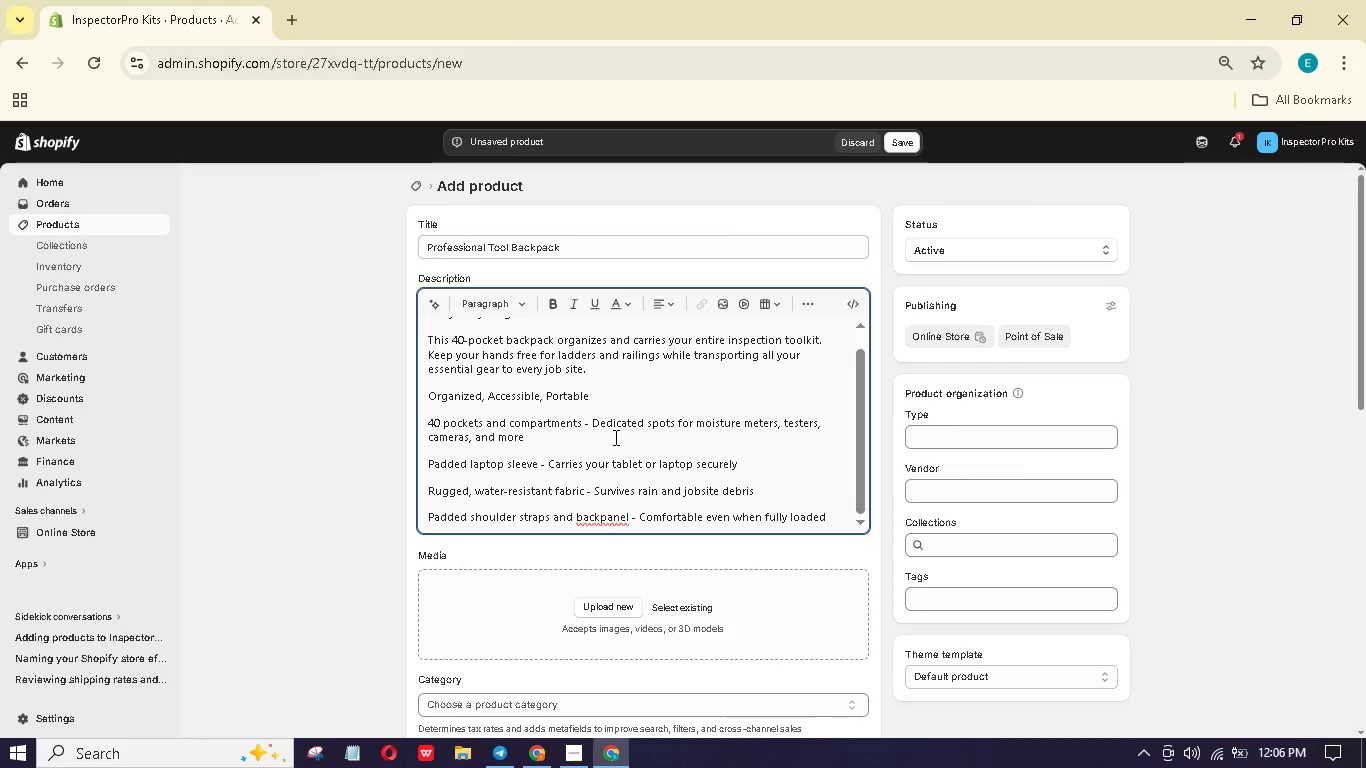 
key(Enter)
 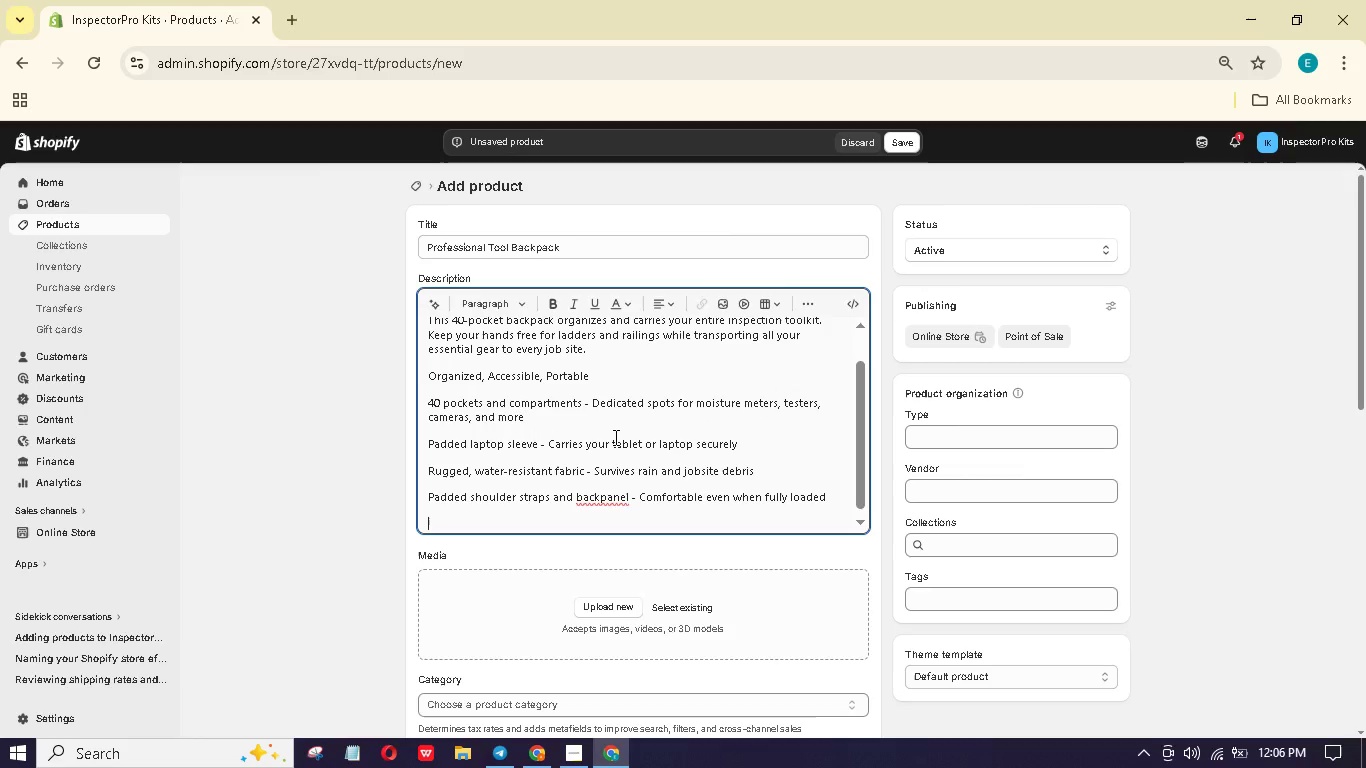 
type(Heavy-duy zippers - Years od )
key(Backspace)
key(Backspace)
type(f daily ue without failure)
 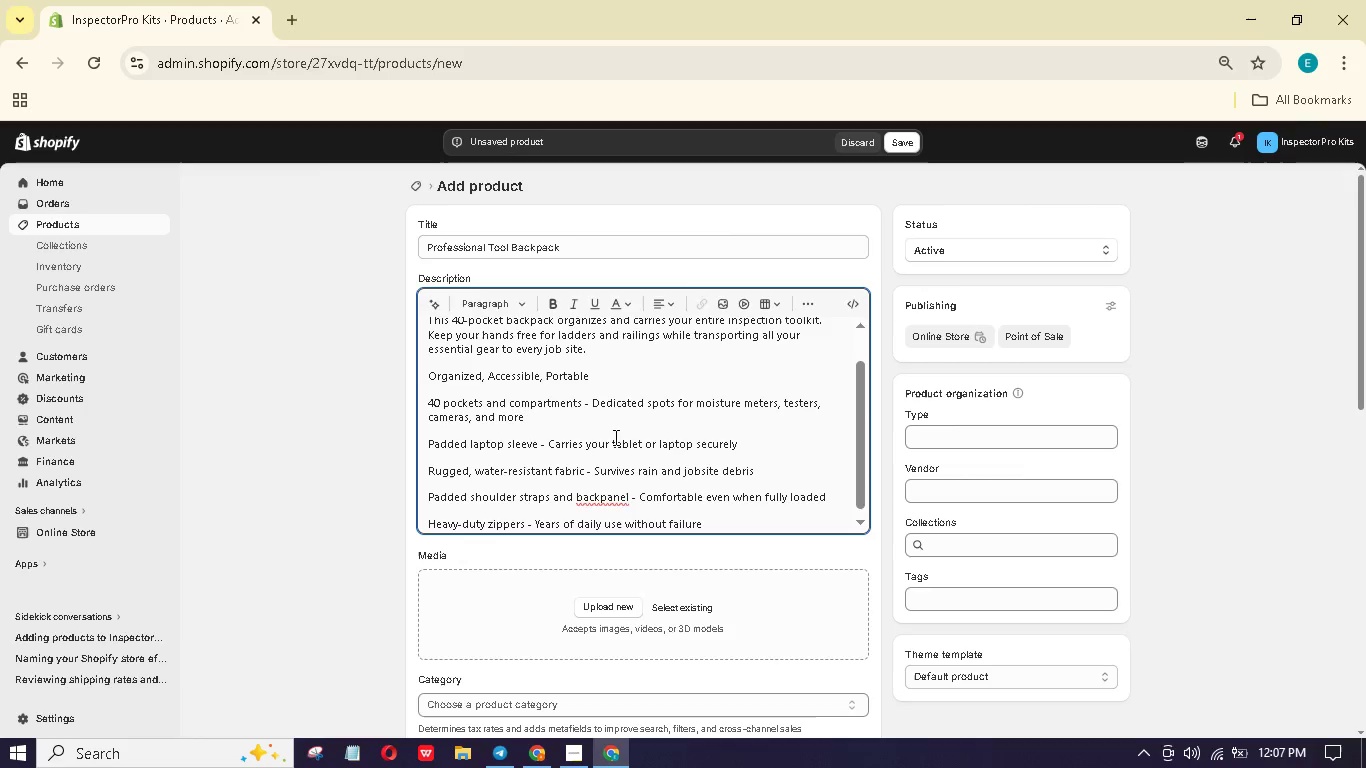 
left_click([601, 495])
 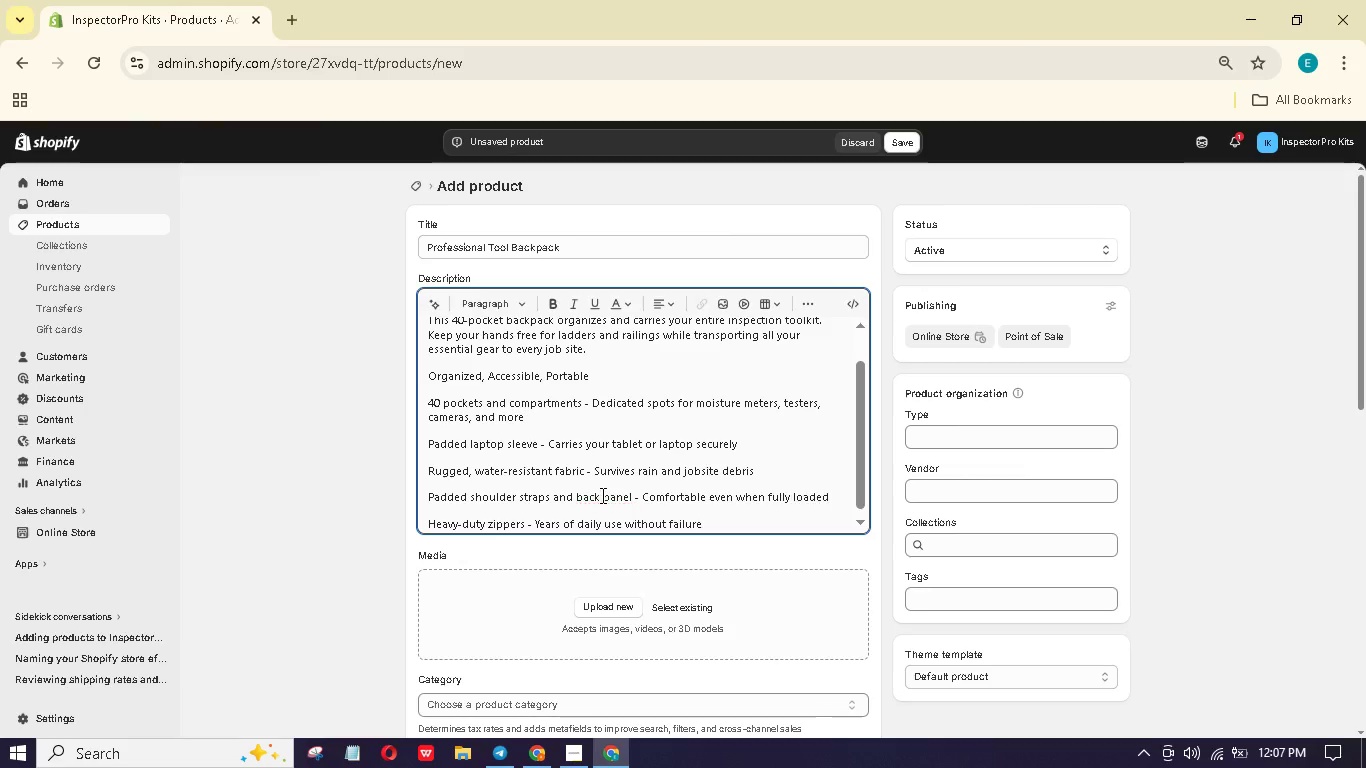 
key(Space)
 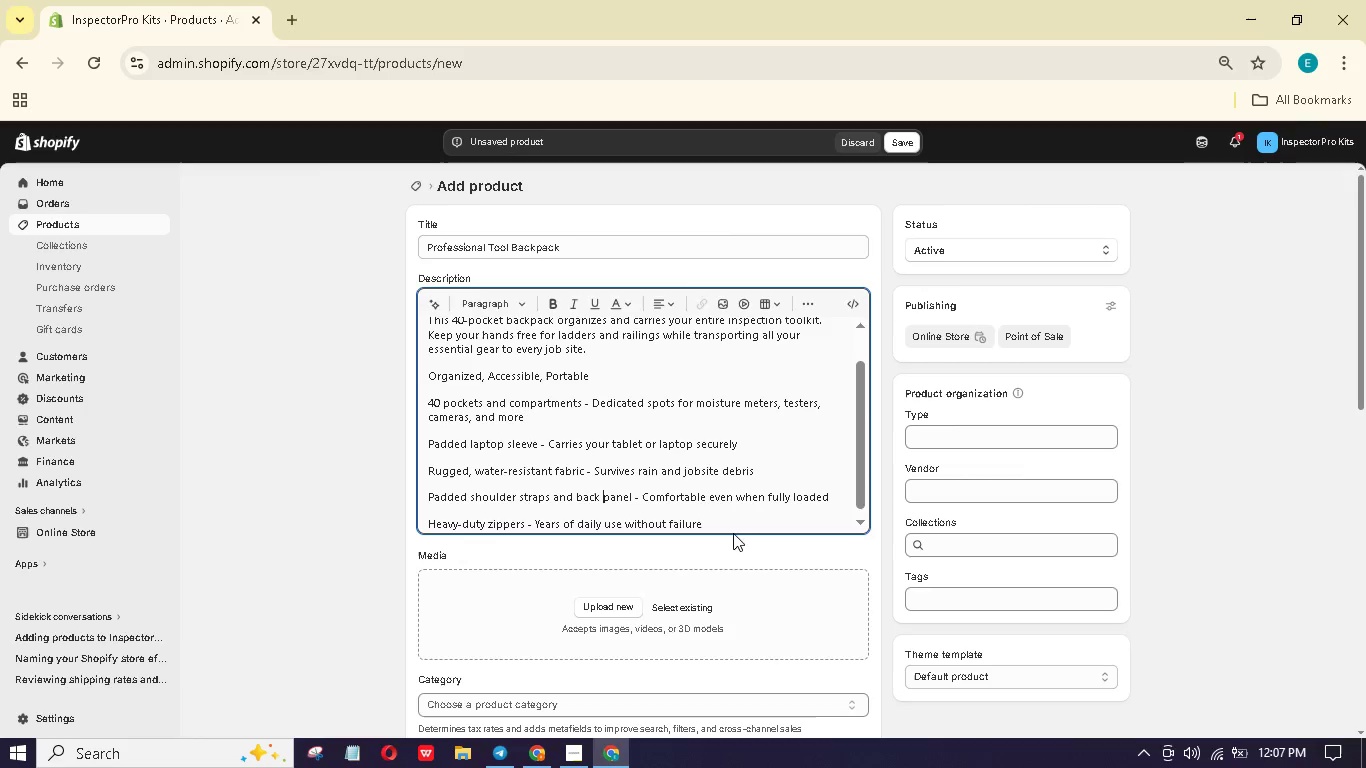 
left_click([743, 514])
 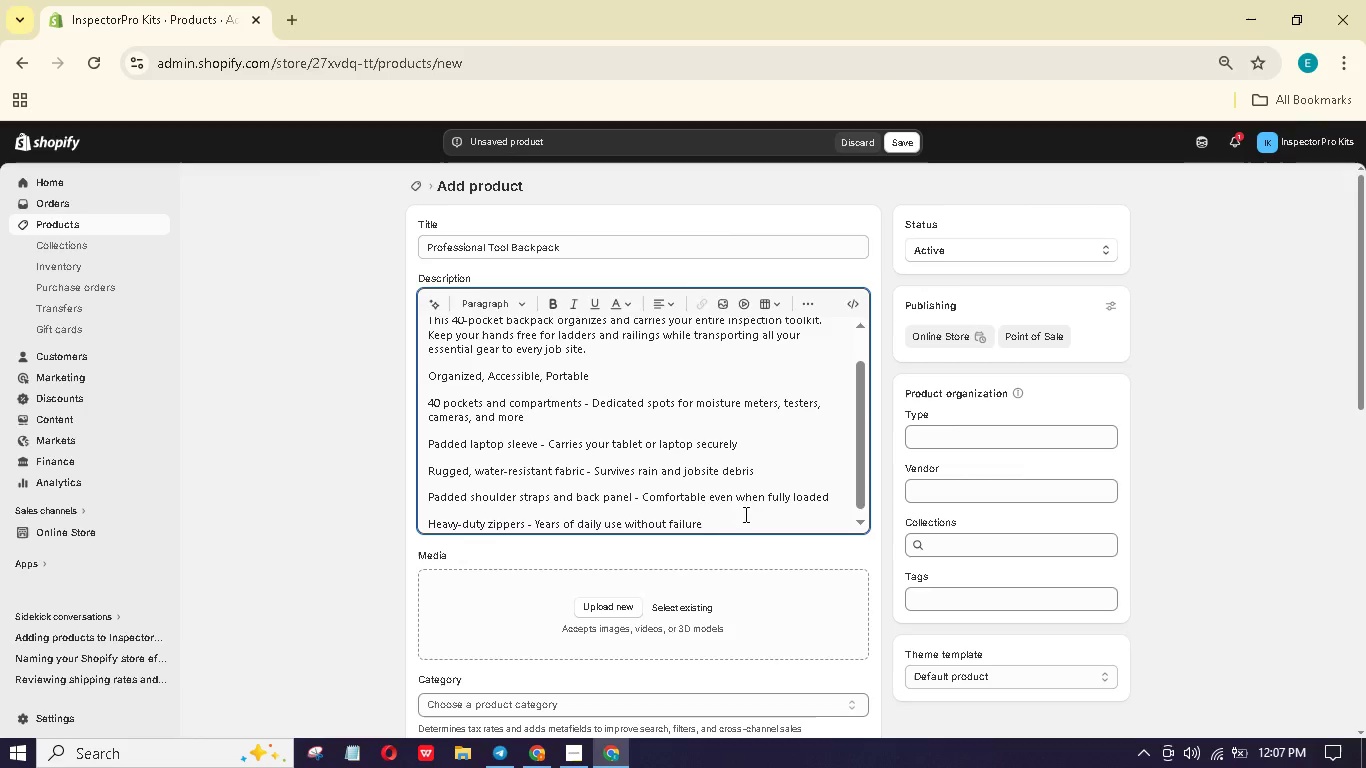 
wait(5.34)
 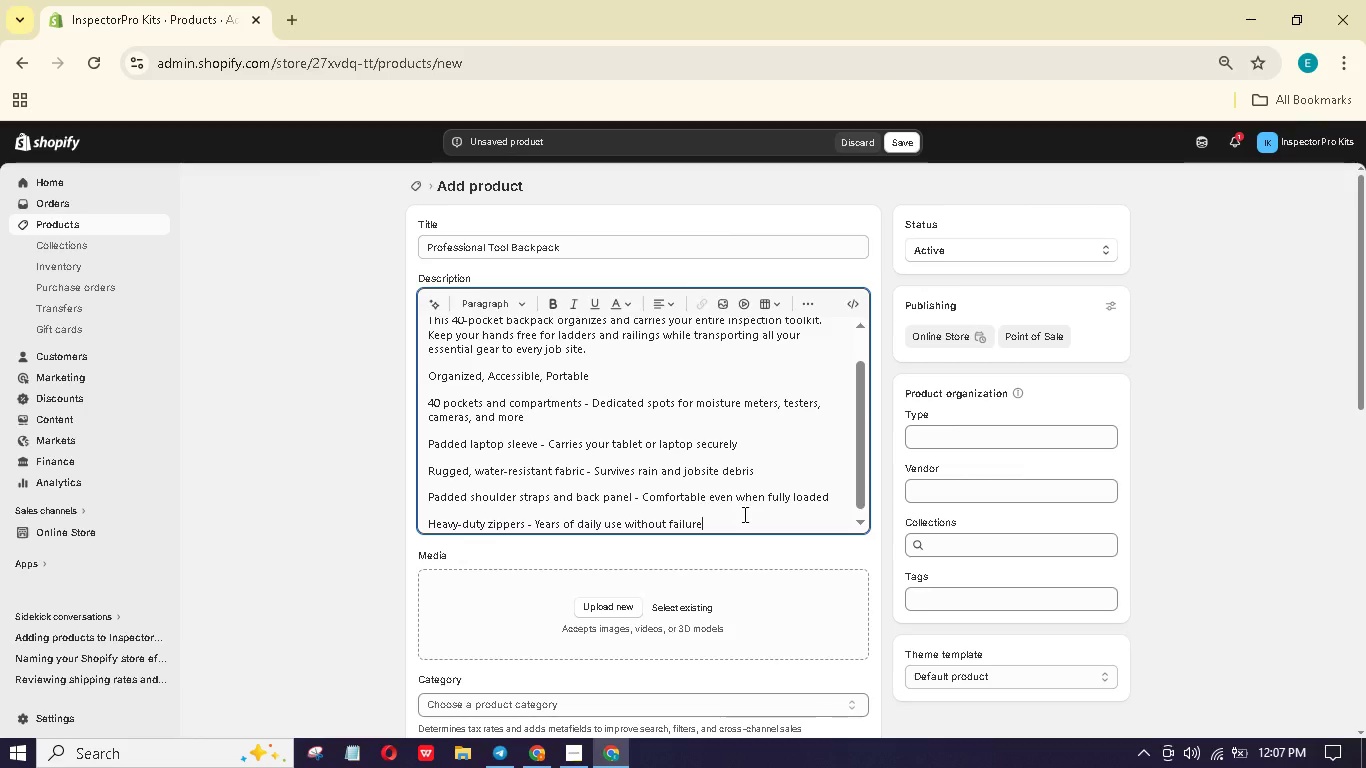 
key(Enter)
 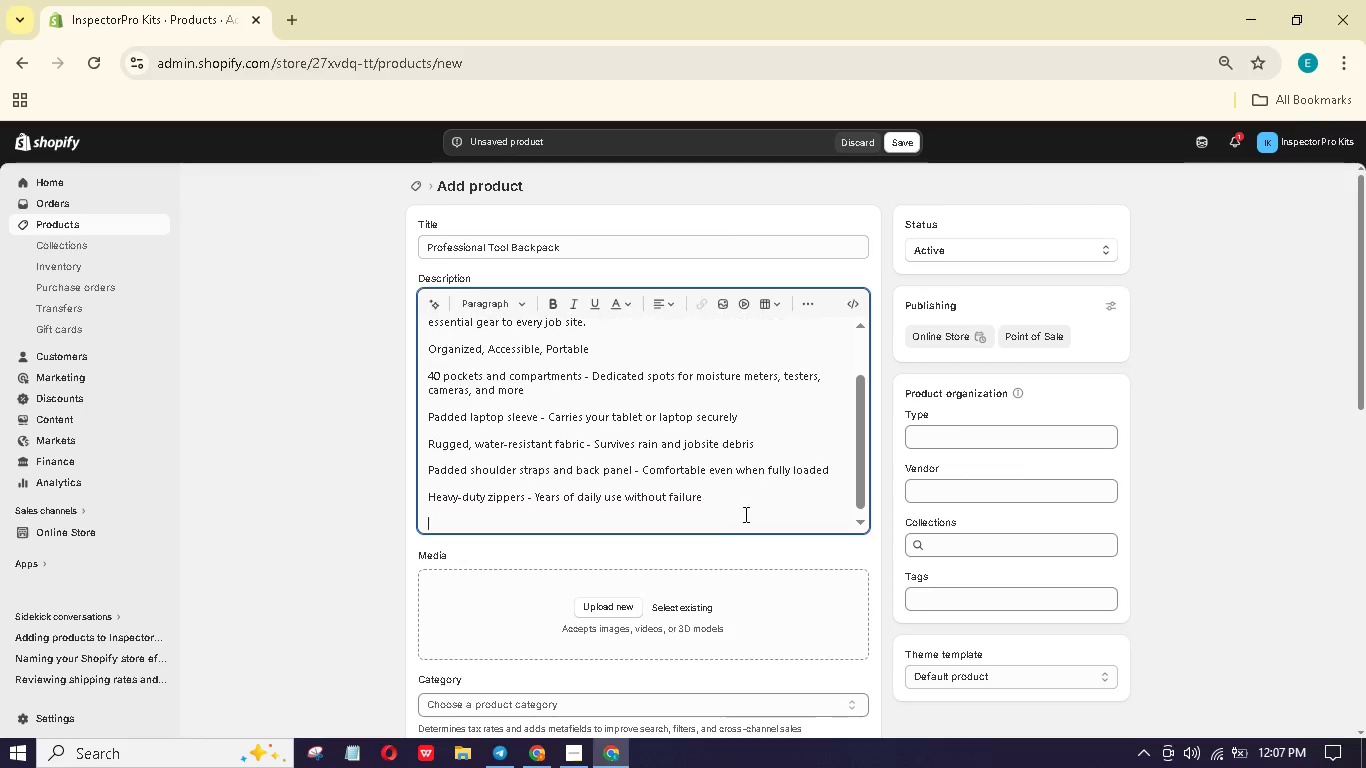 
type(Technical Specificatins)
 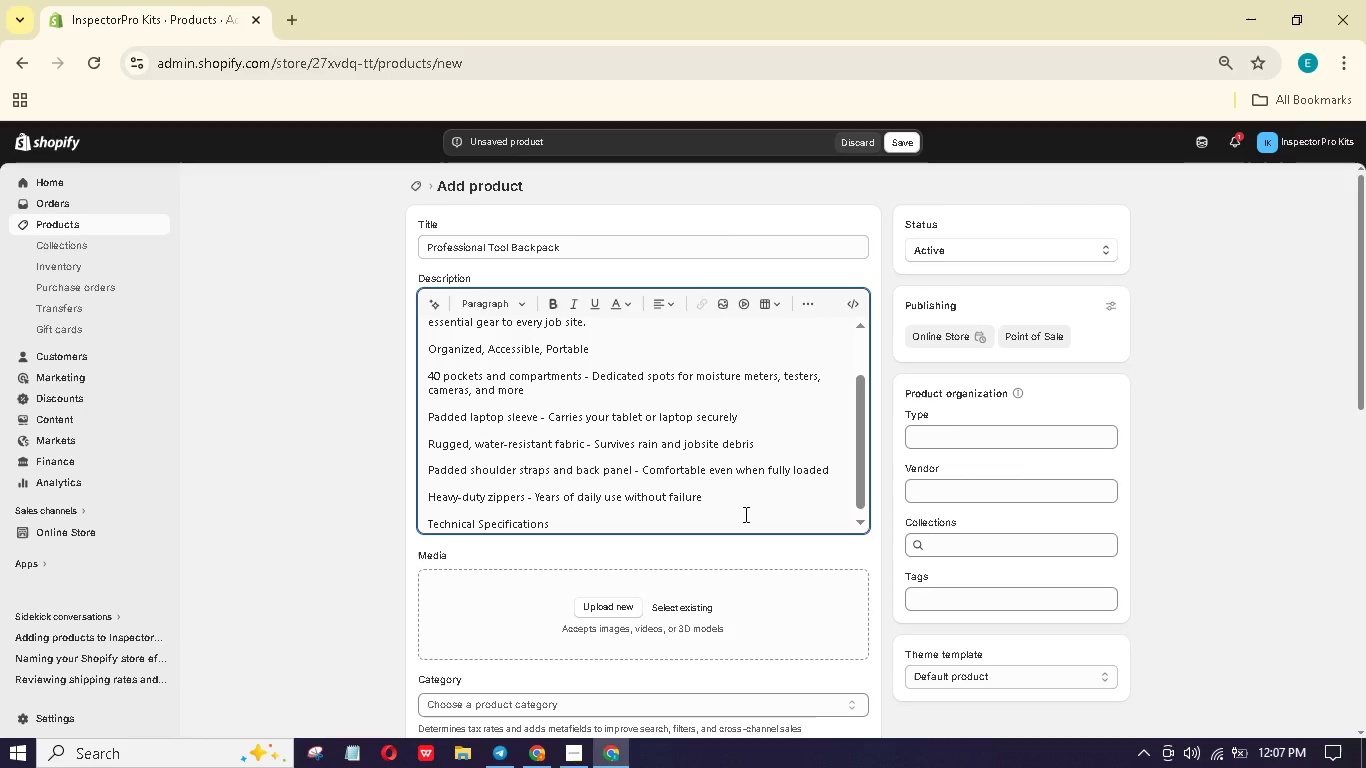 
 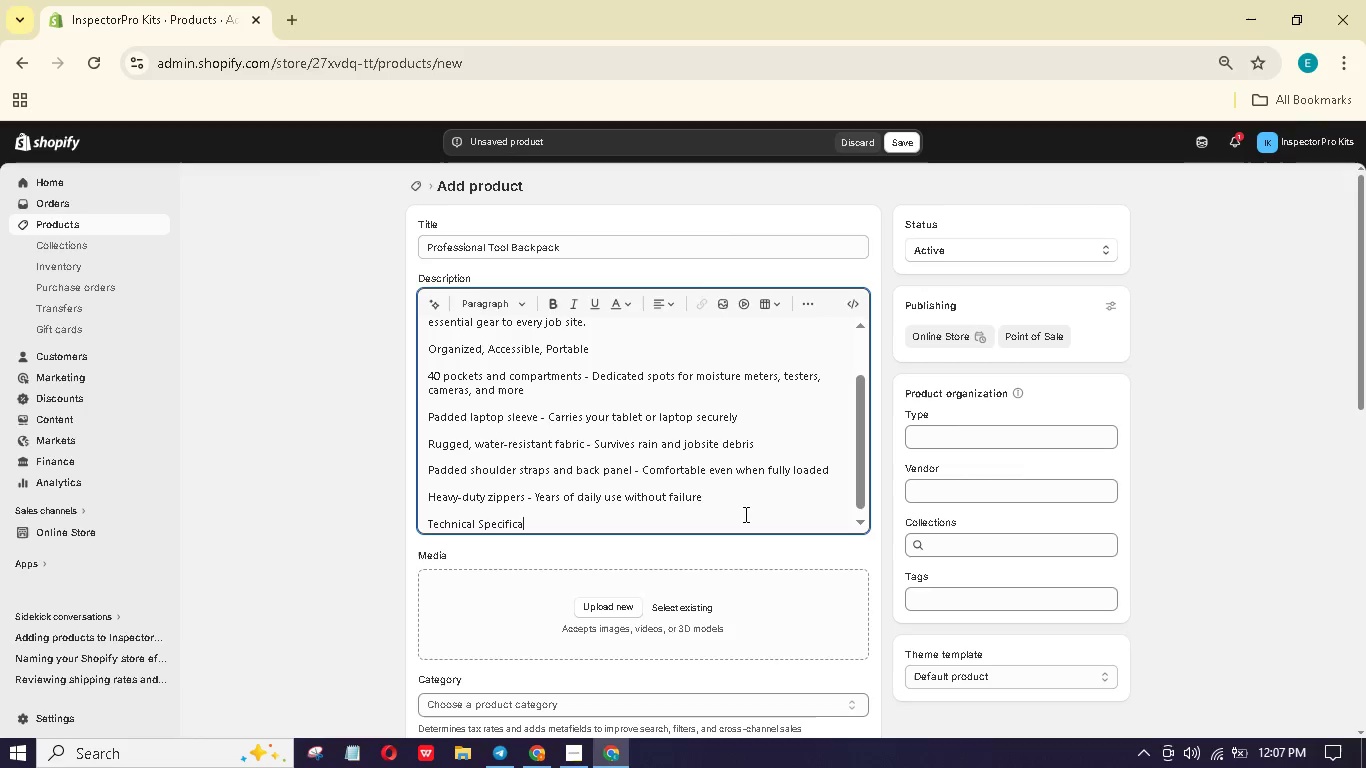 
hold_key(key=O, duration=0.41)
 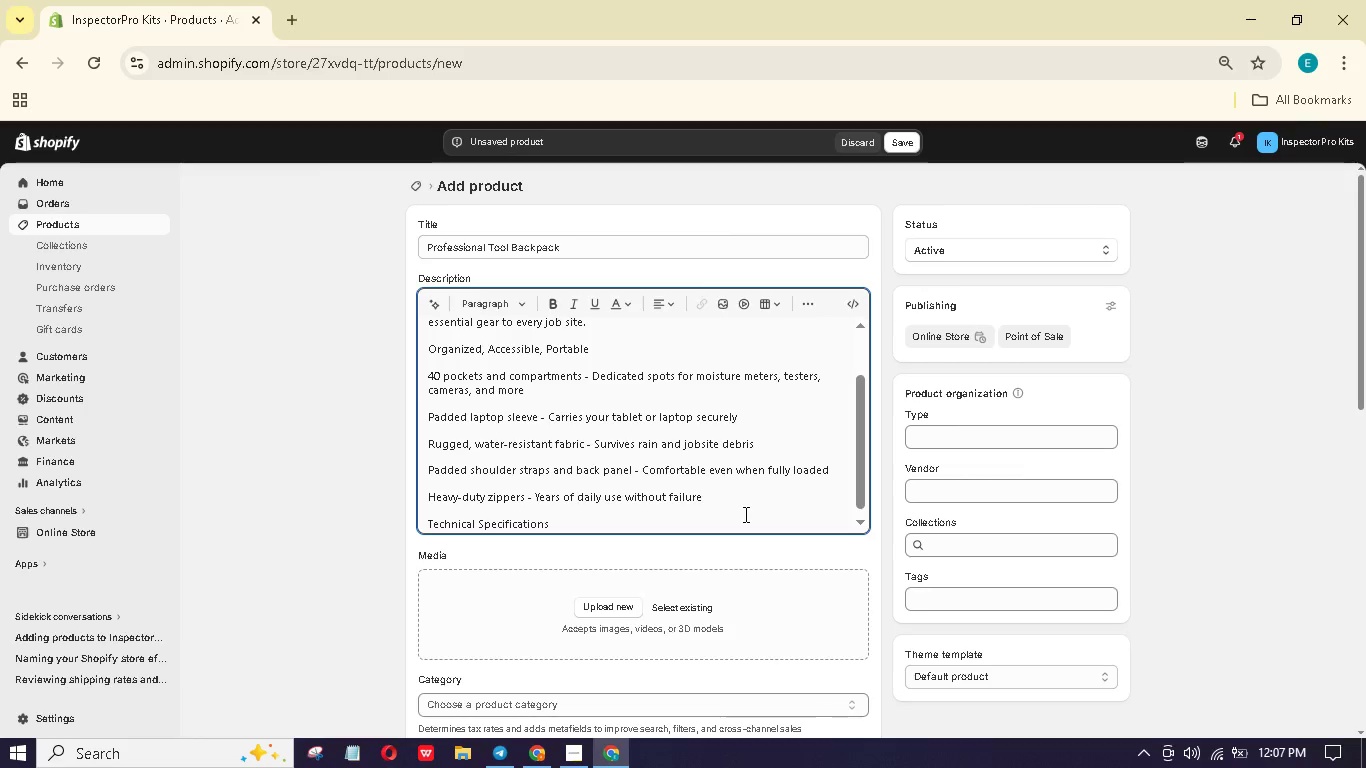 
key(Enter)
 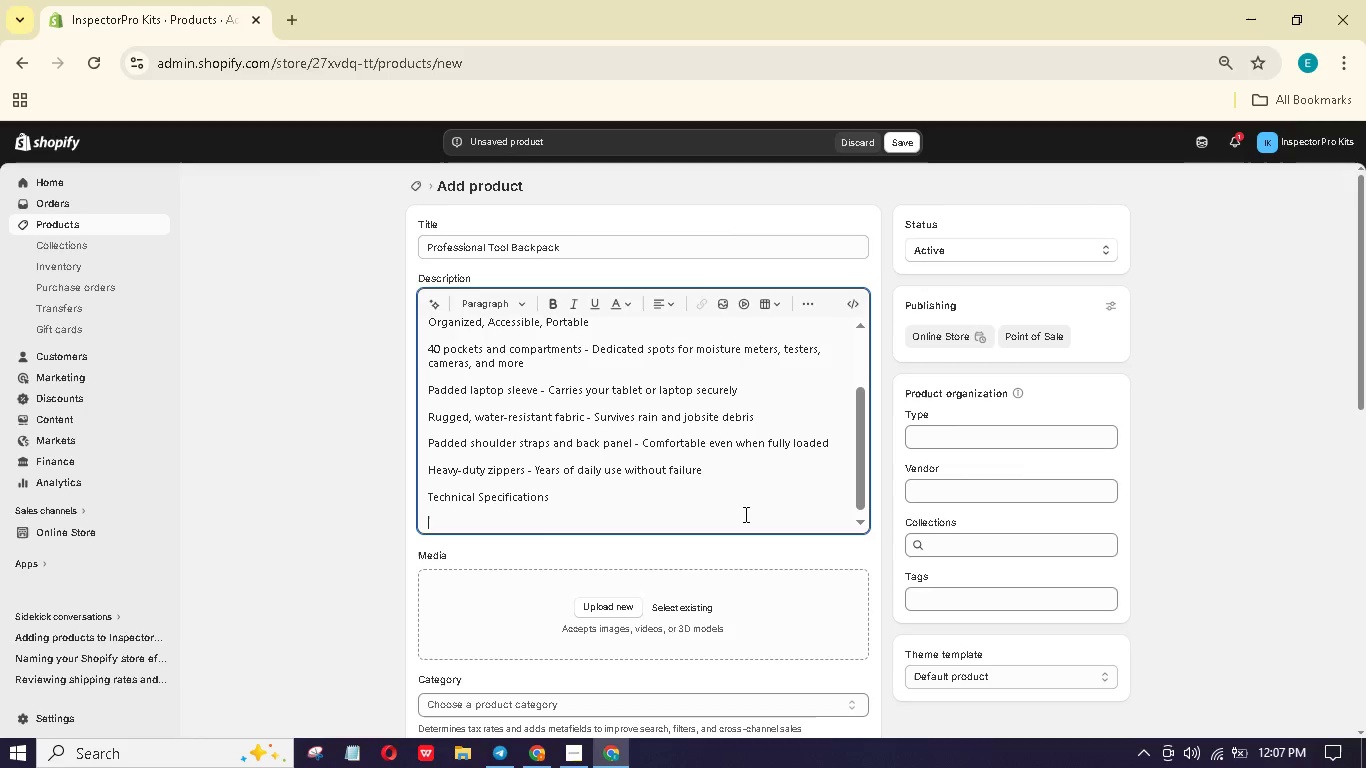 
type(Dimensins )
key(Backspace)
type(: 18" H x 4")
 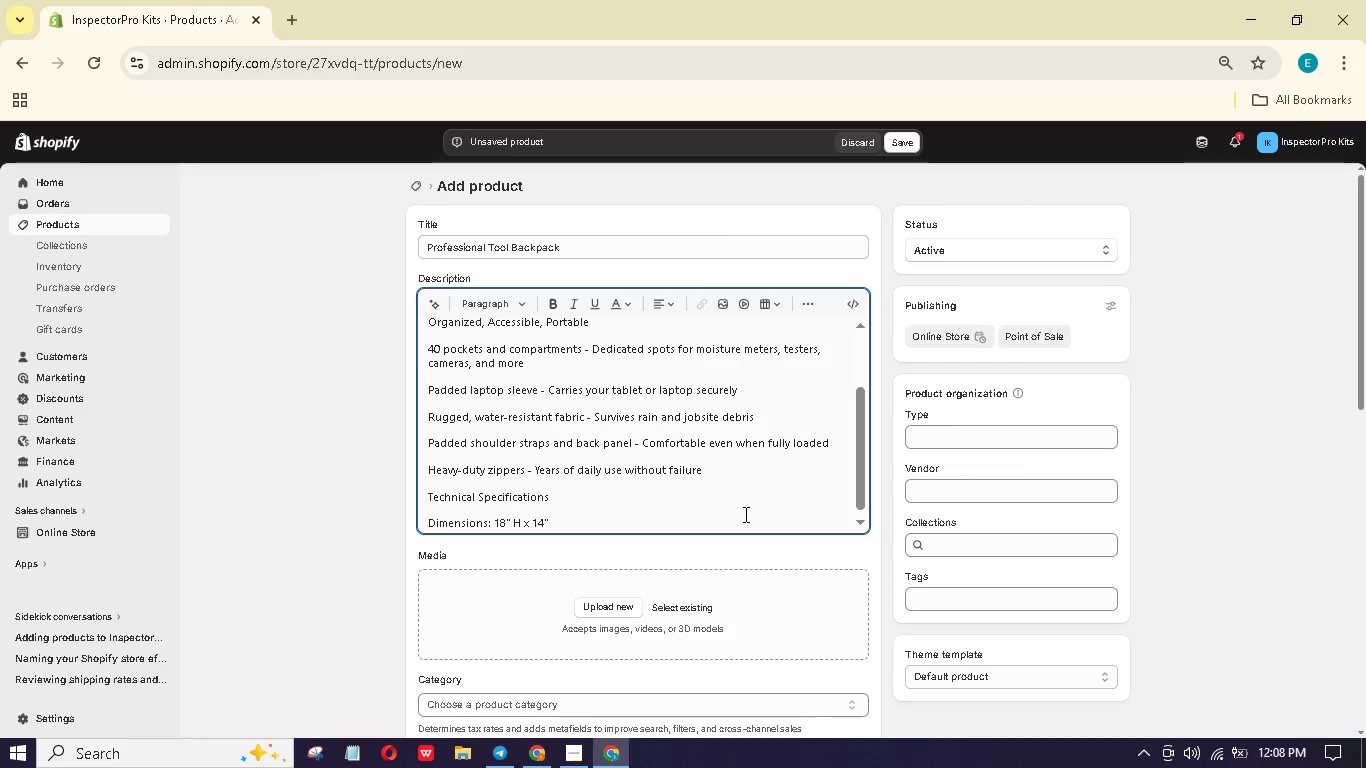 
hold_key(key=O, duration=0.36)
 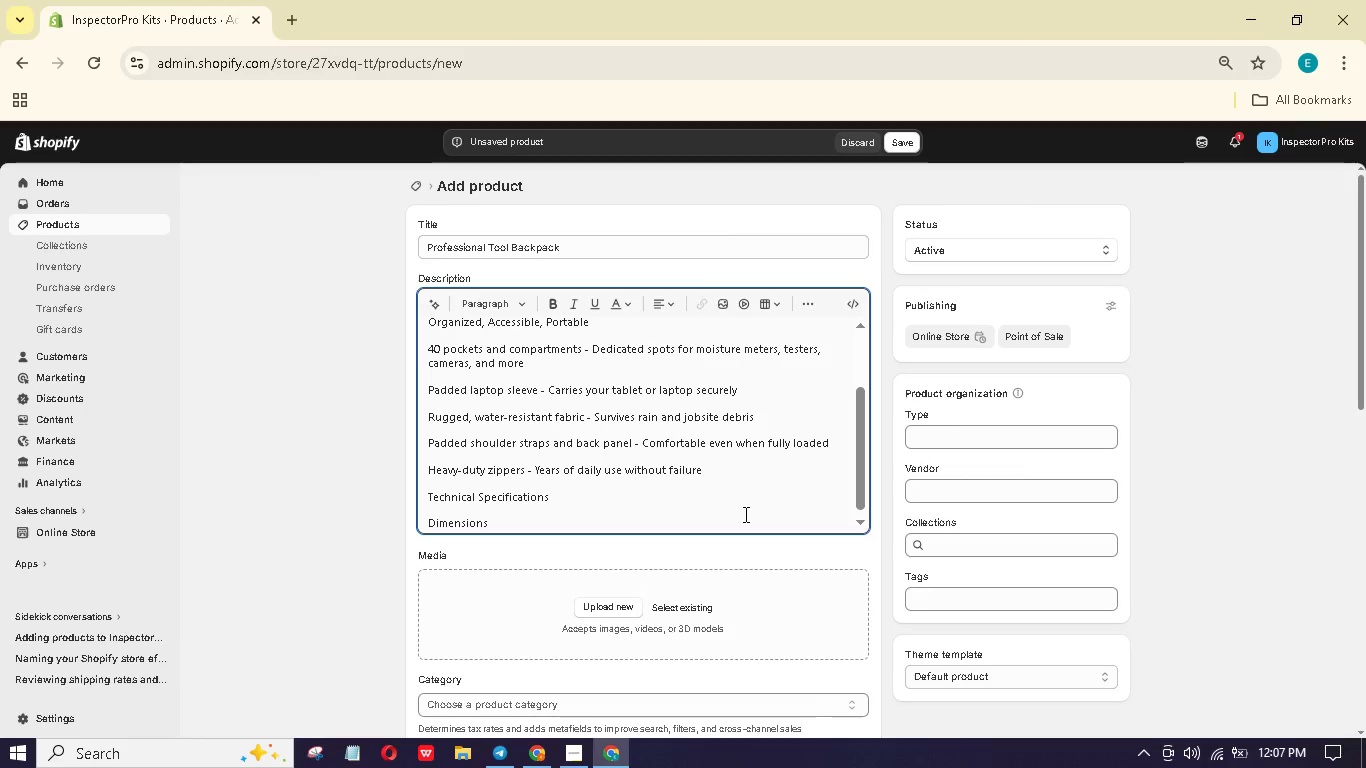 
key(W)
 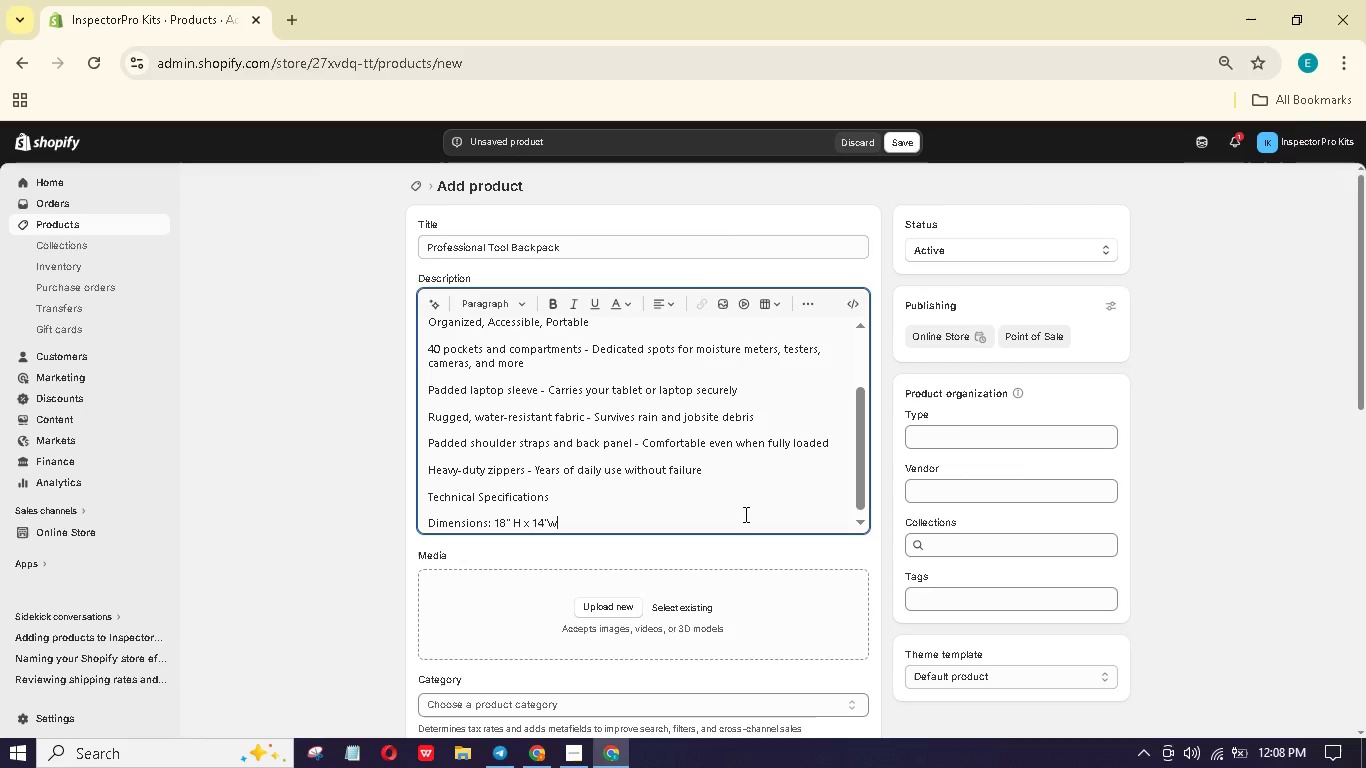 
key(Backspace)
 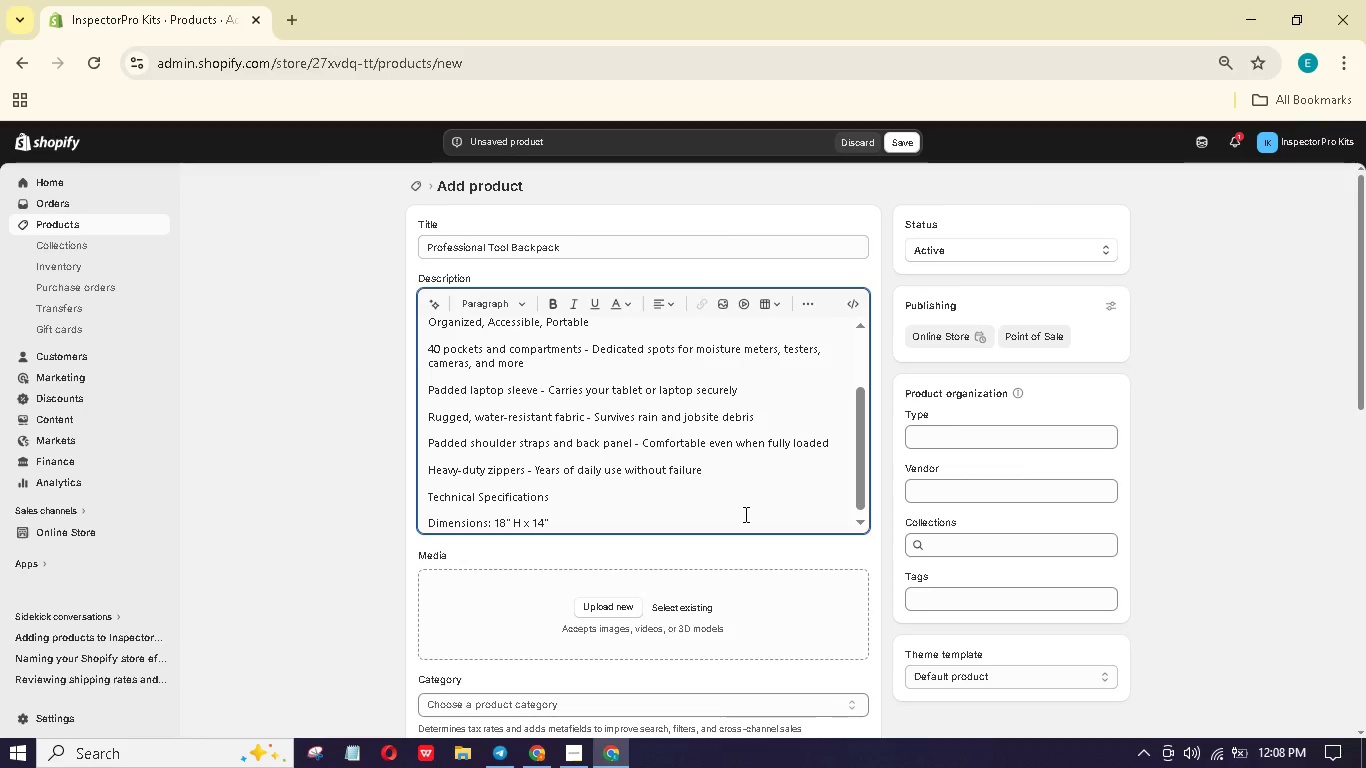 
key(Shift+W)
 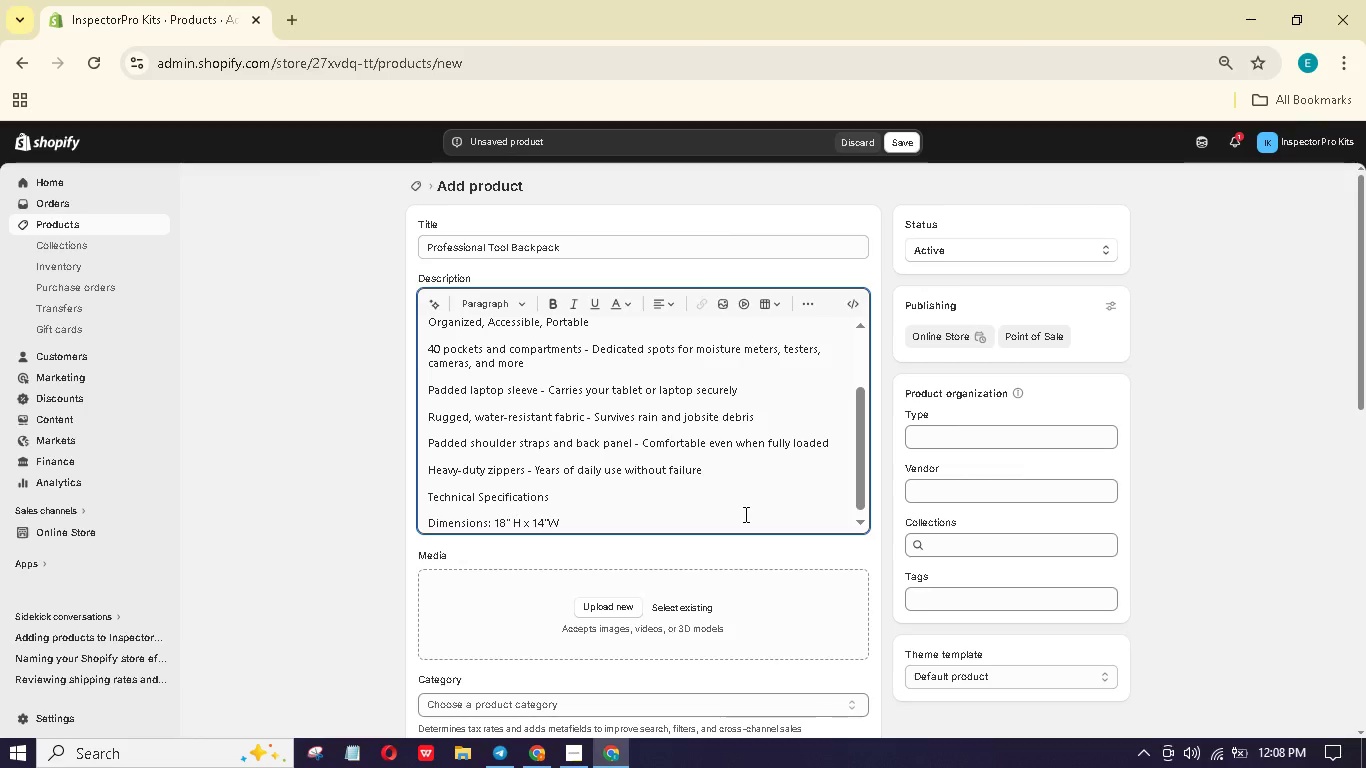 
key(ArrowLeft)
 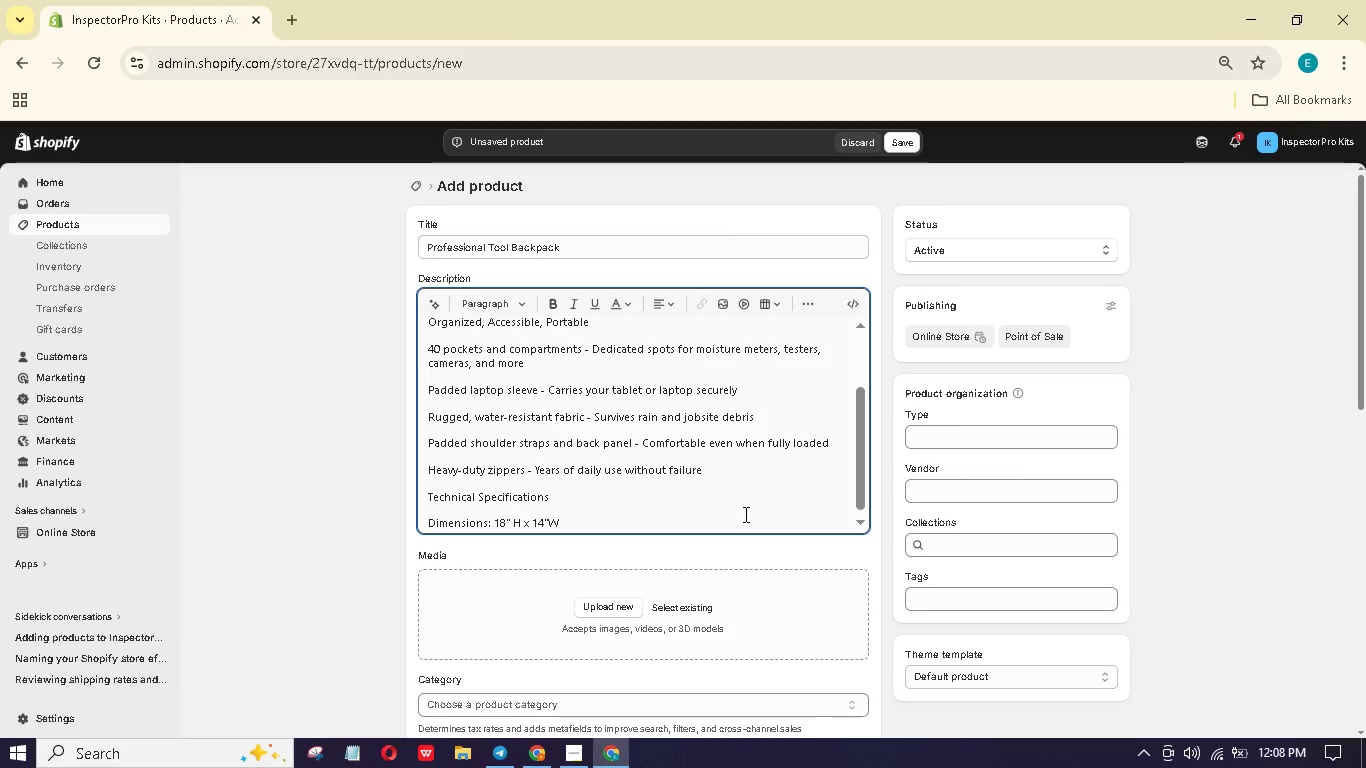 
key(Space)
 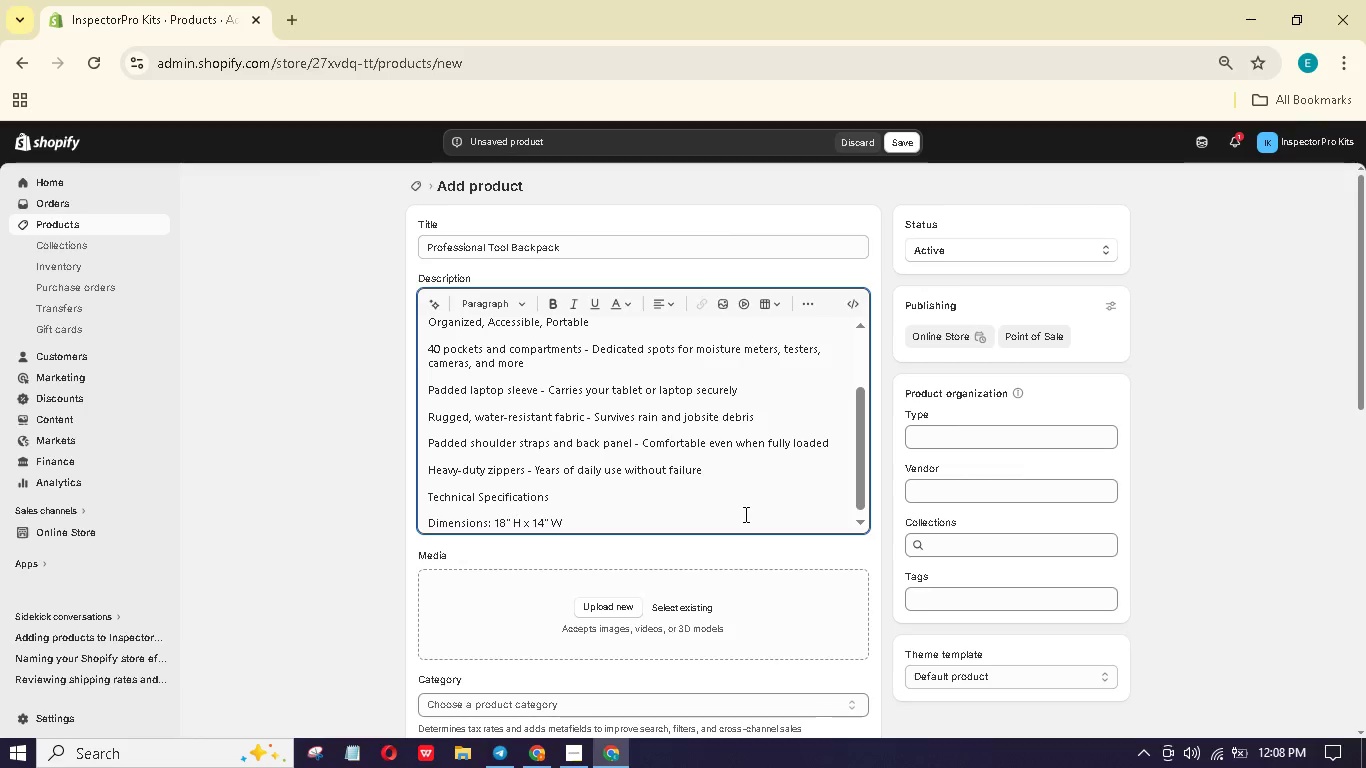 
key(ArrowRight)
 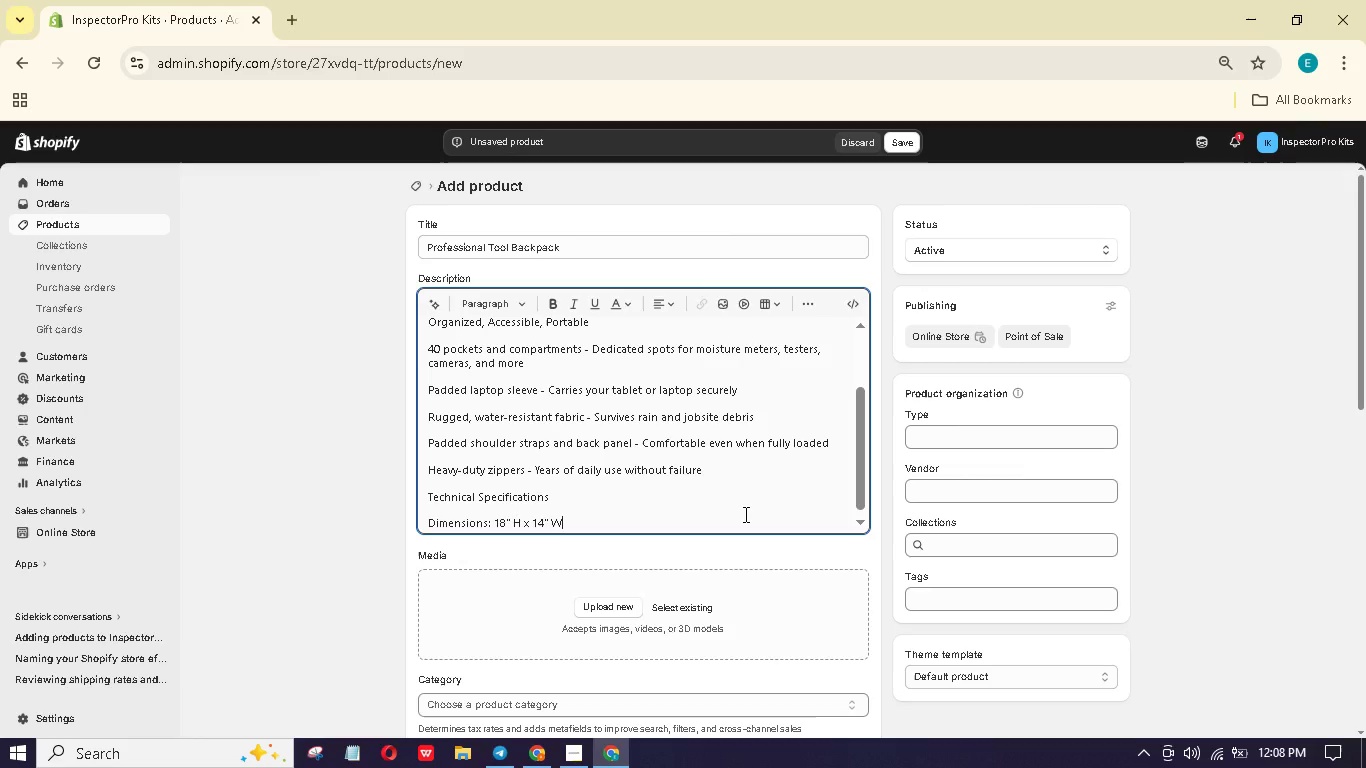 
wait(5.8)
 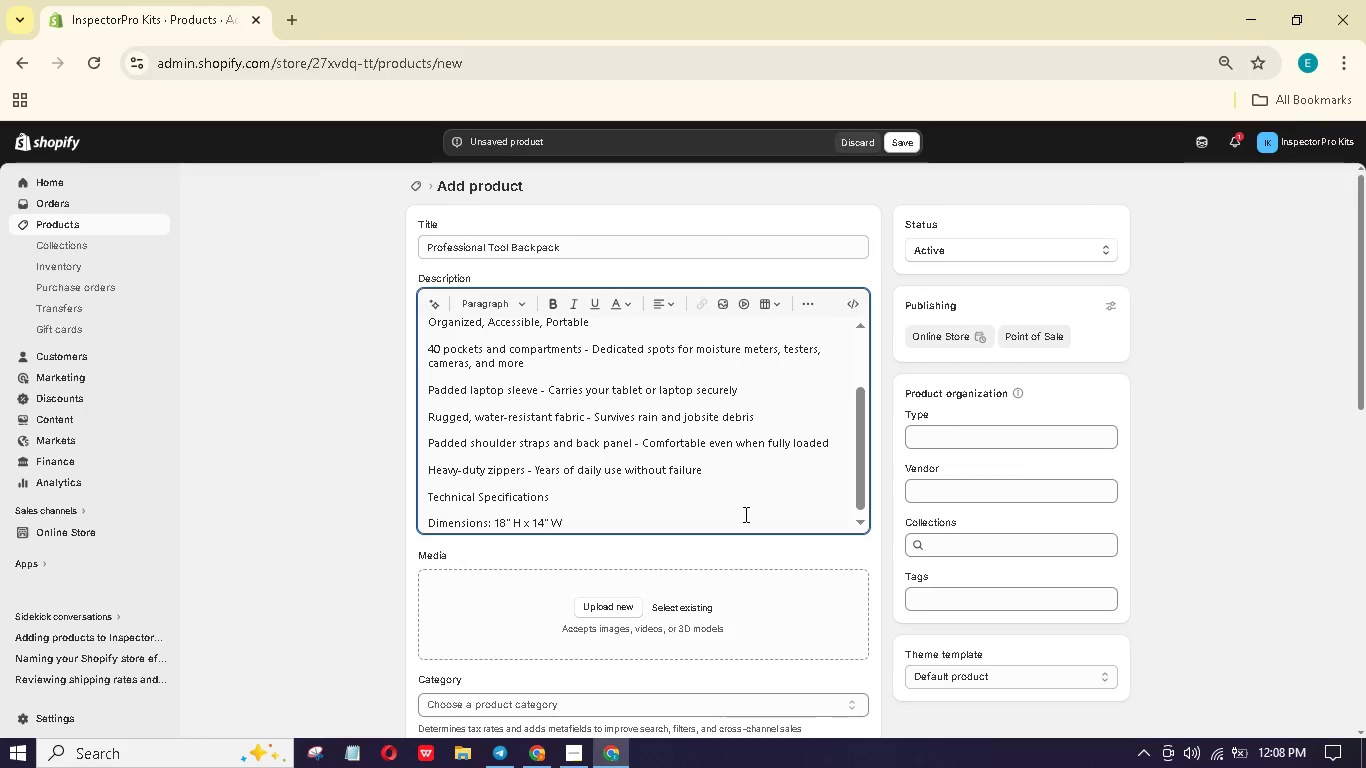 
key(Space)
 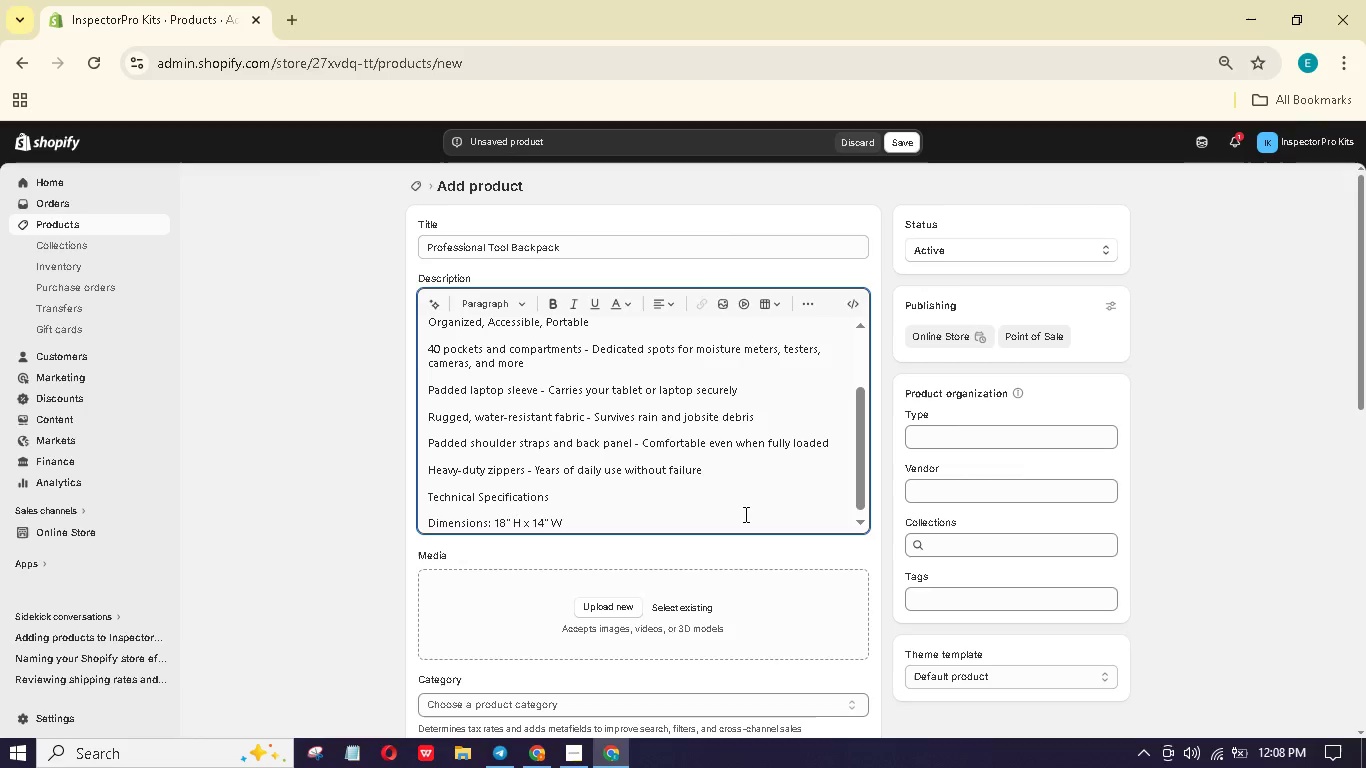 
key(X)
 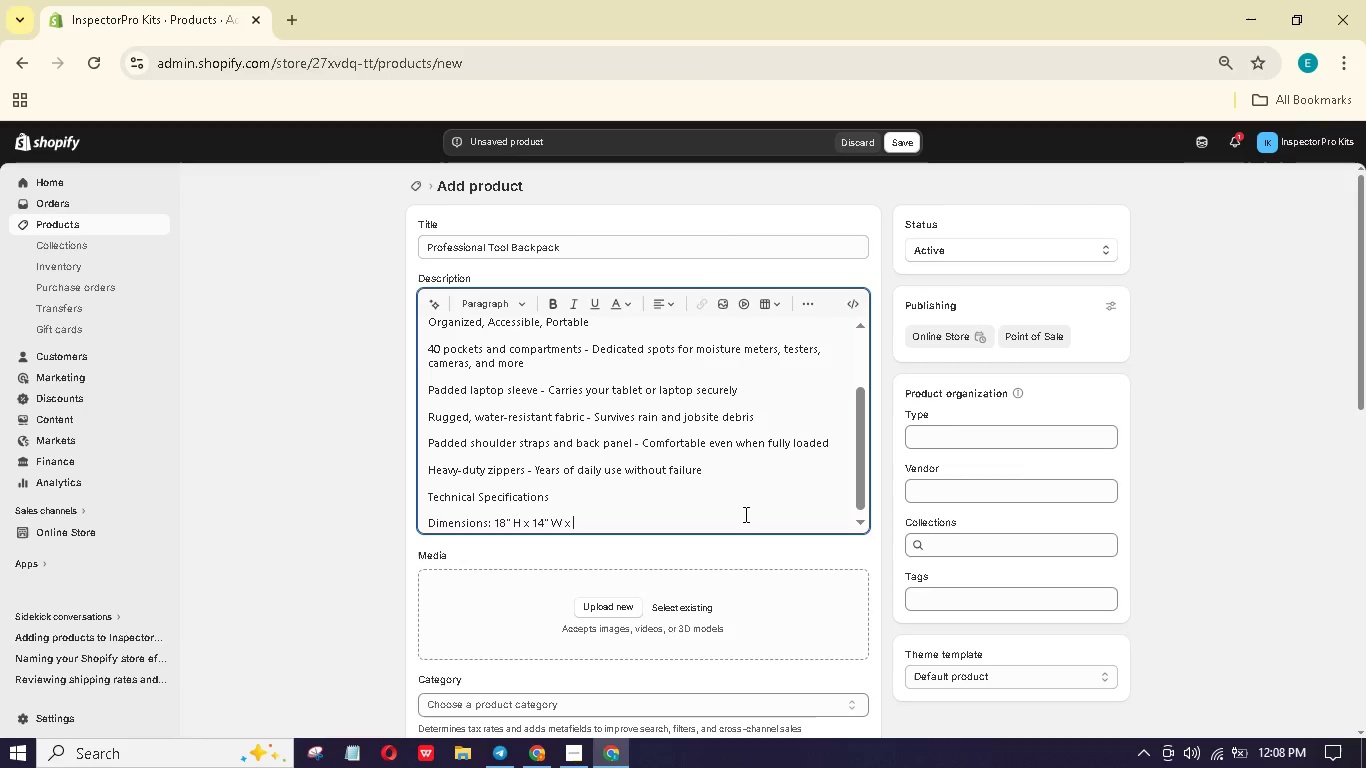 
key(Space)
 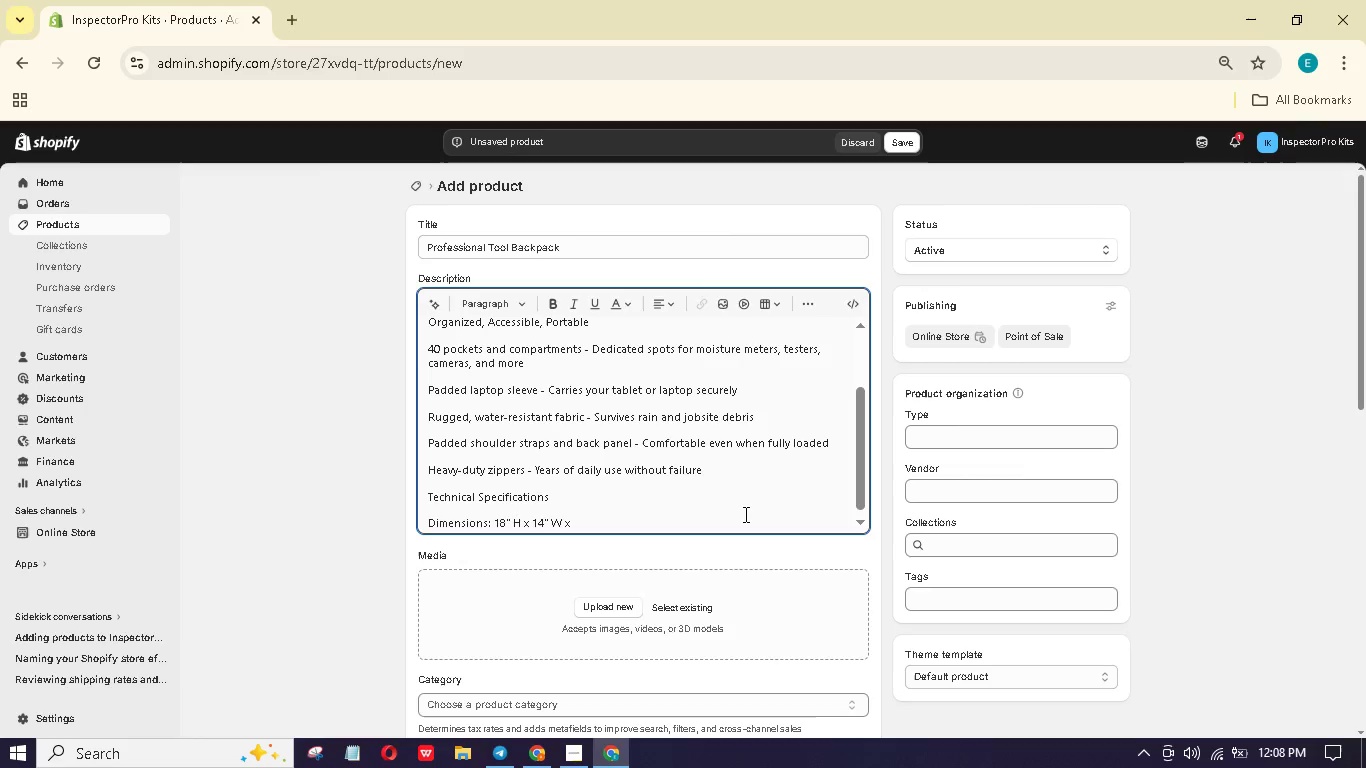 
key(8)
 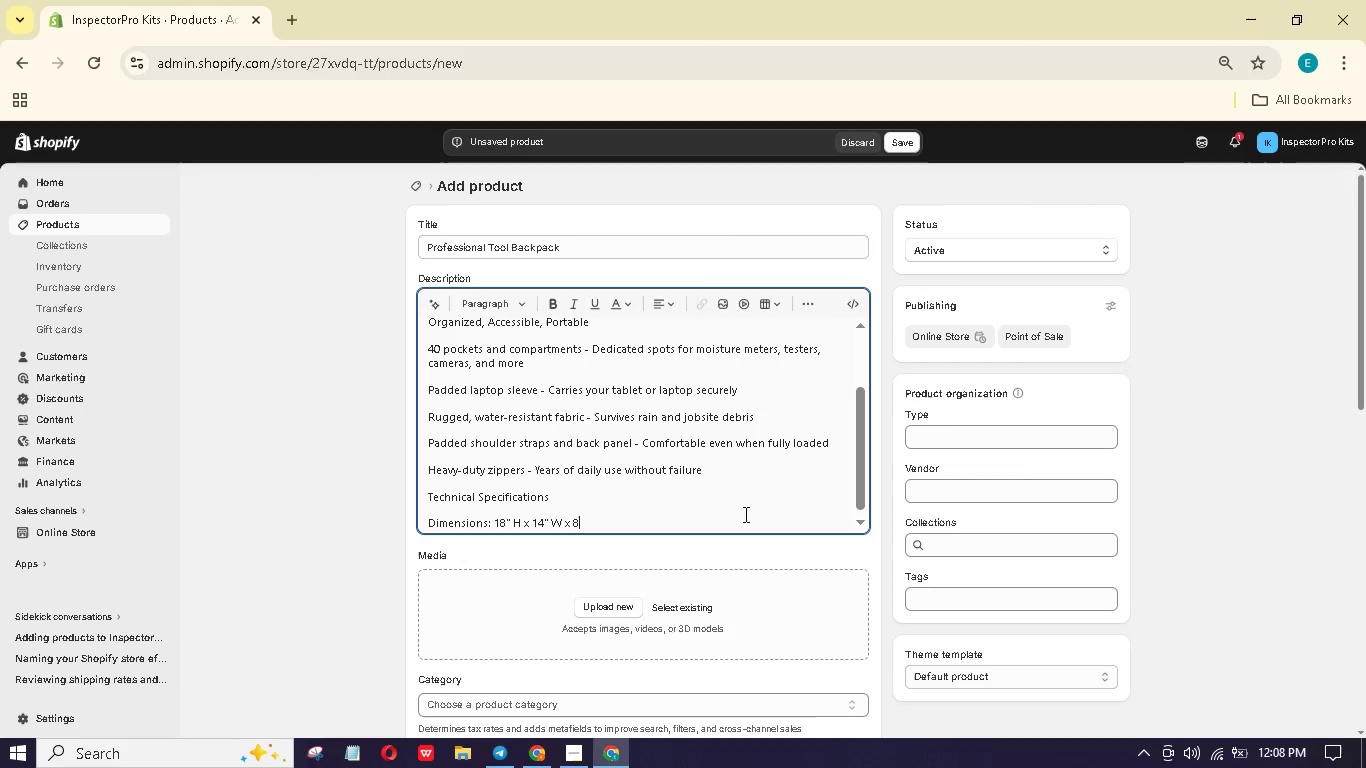 
key(Shift+Quote)
 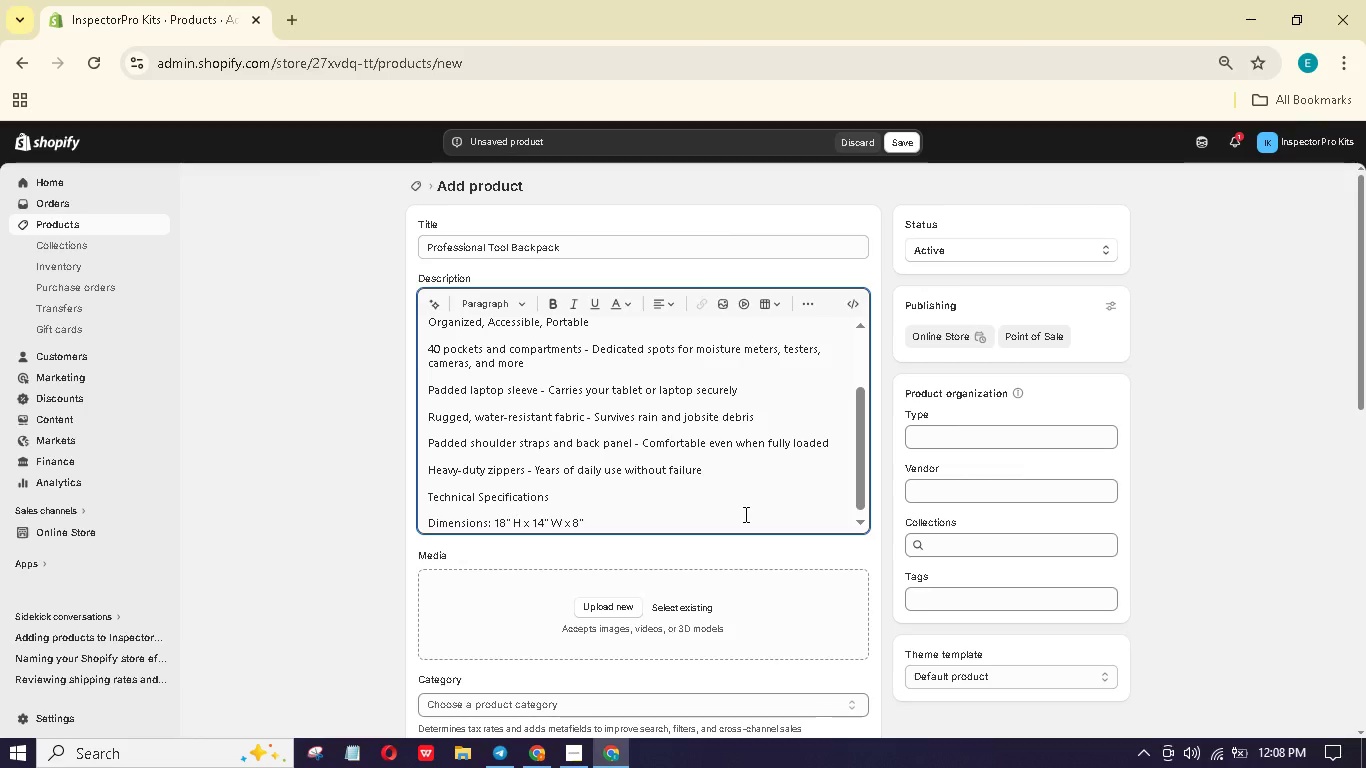 
key(Space)
 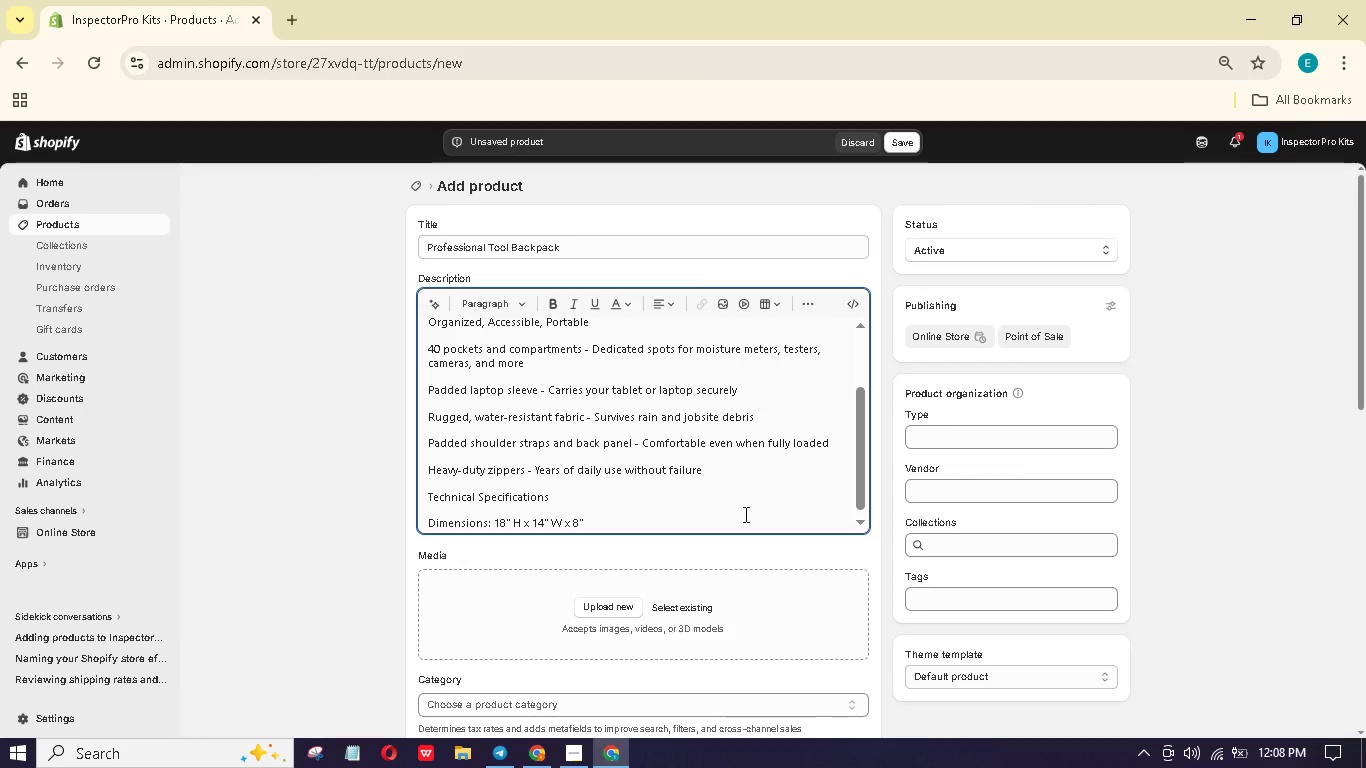 
key(Shift+D)
 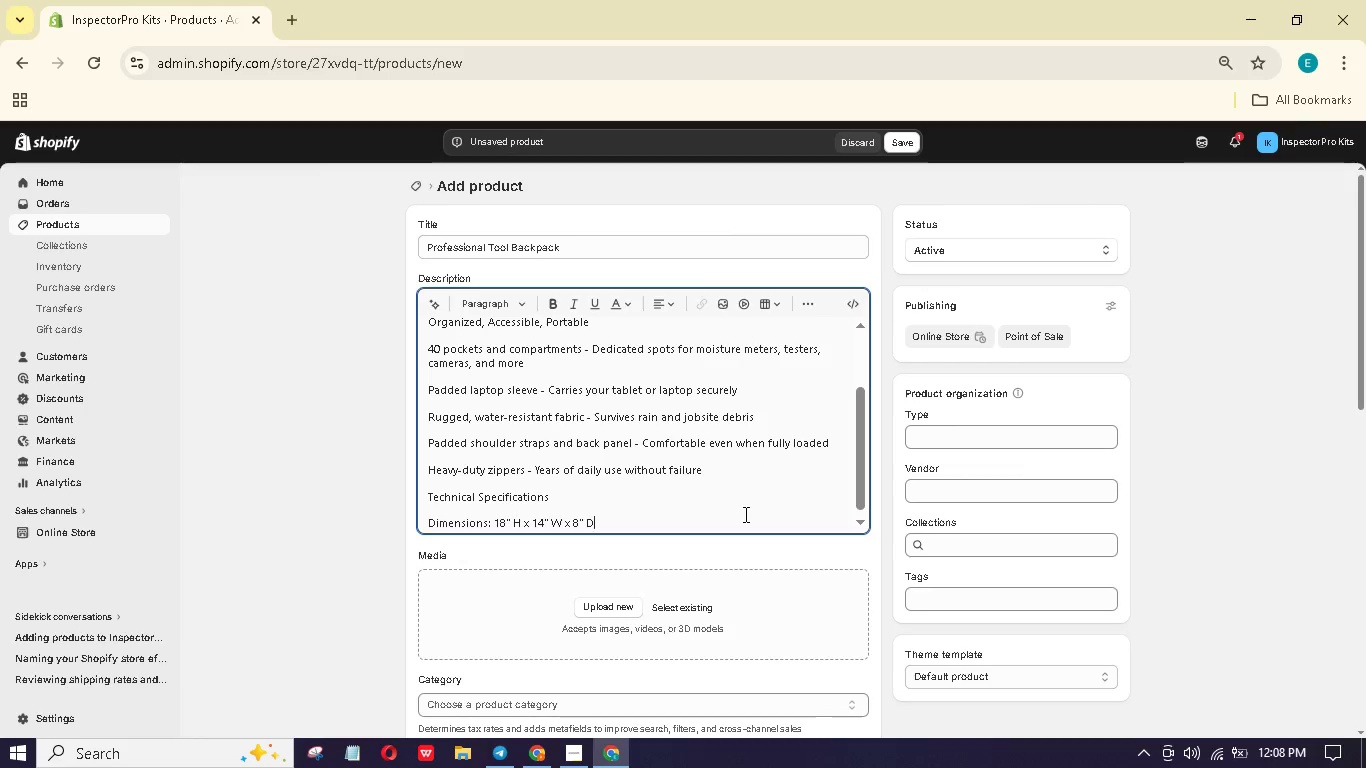 
key(Enter)
 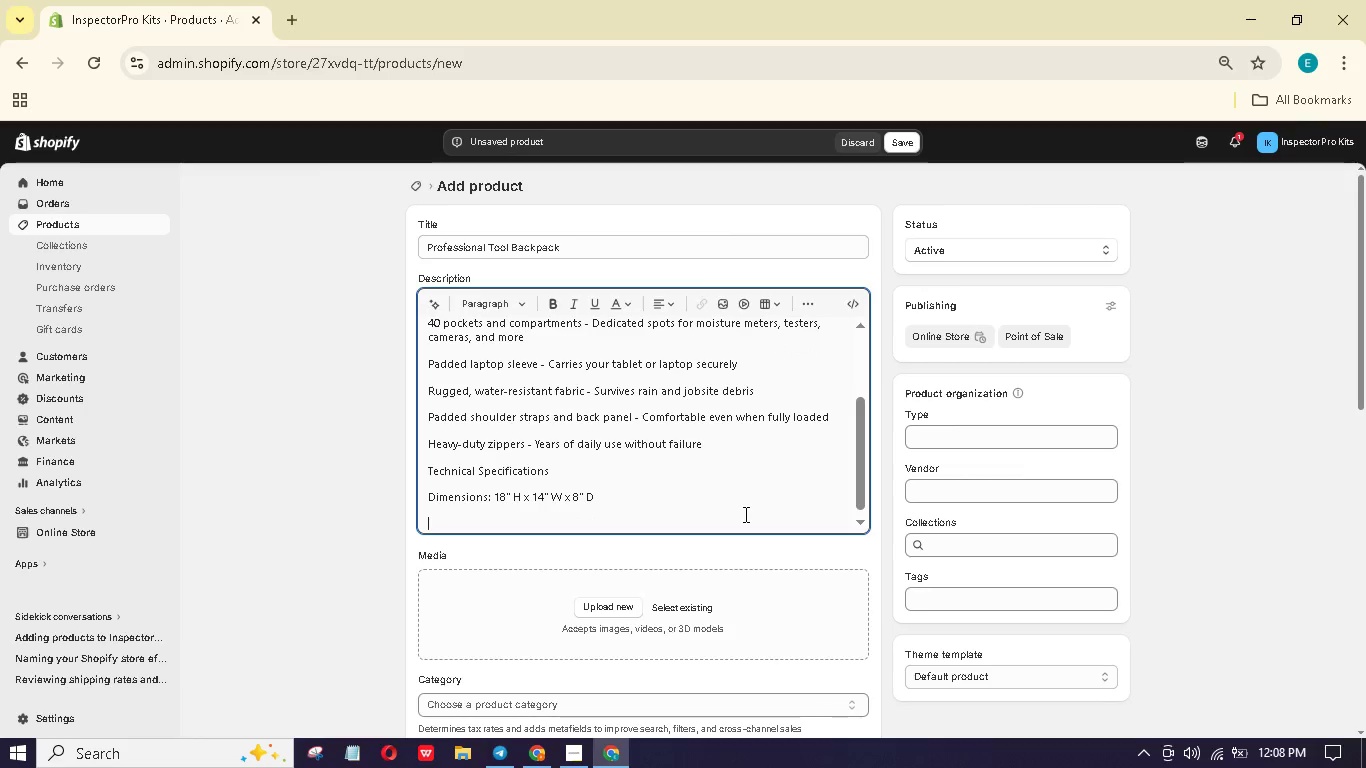 
type(Weight: 3.5 lbs)
 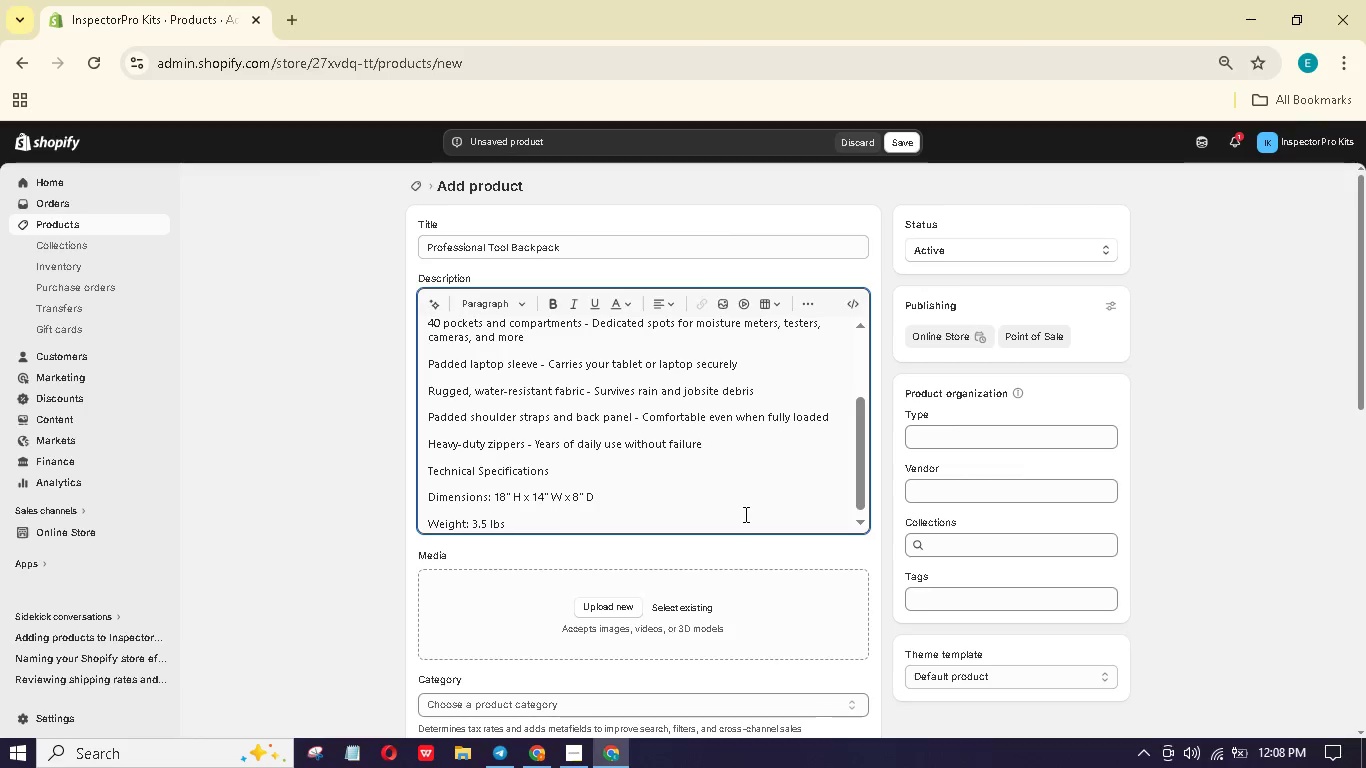 
key(Enter)
 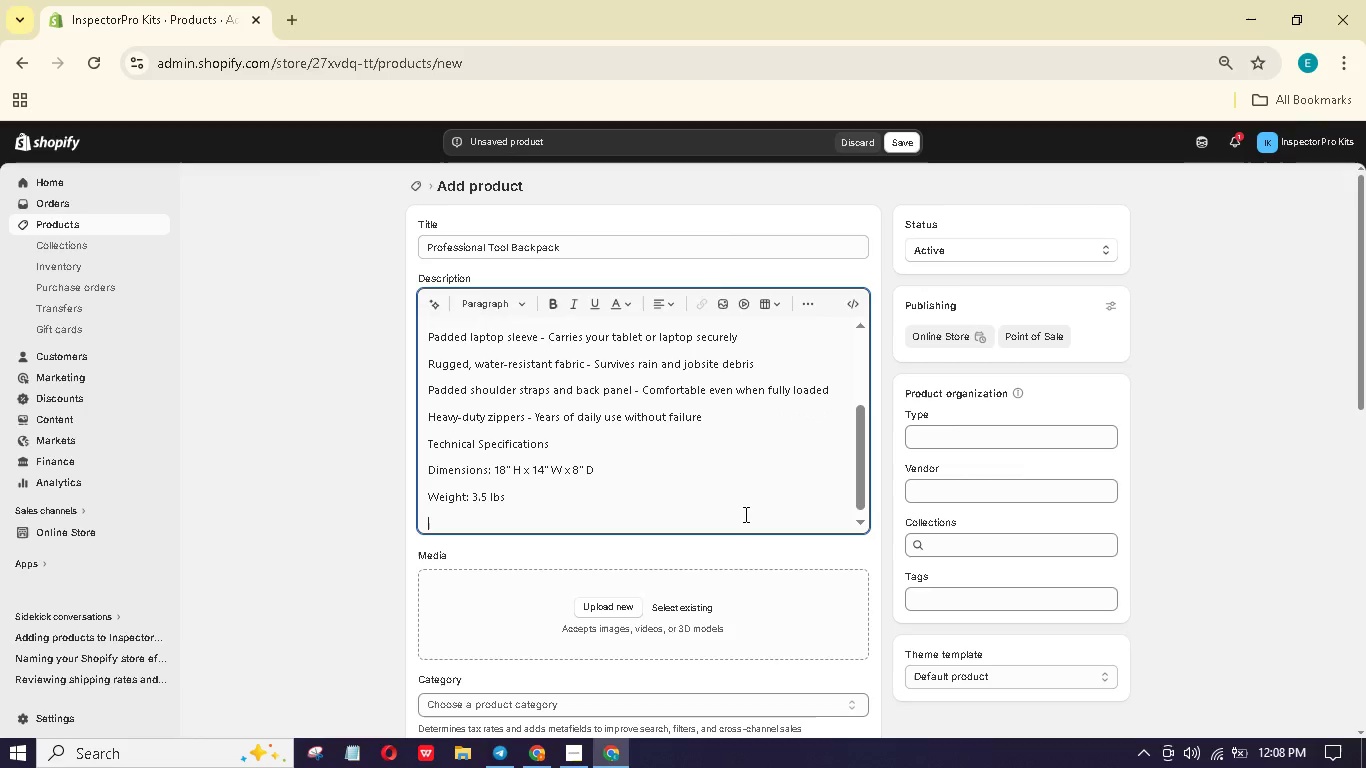 
type(Material )
key(Backspace)
type(: 600d)
key(Backspace)
type(D polyester with water)
 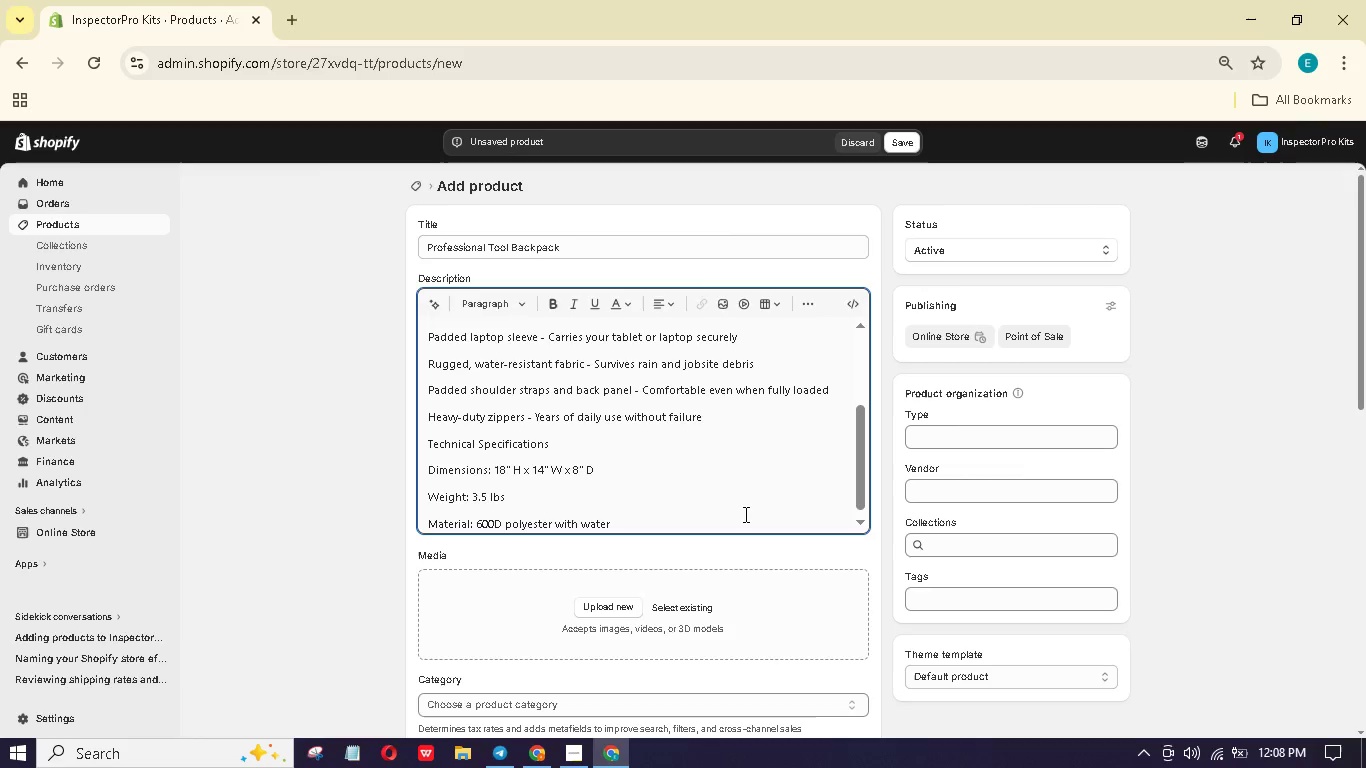 
type(-resistant coating)
 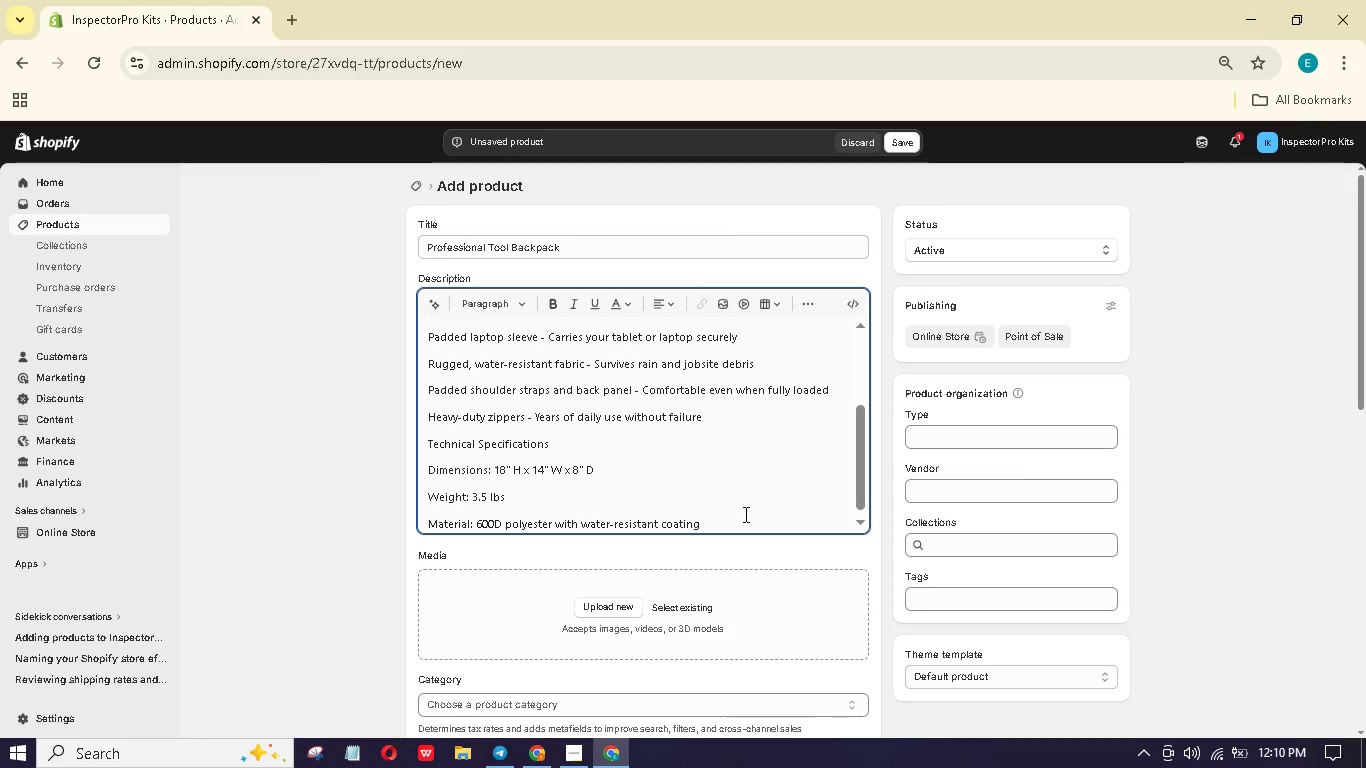 
wait(120.17)
 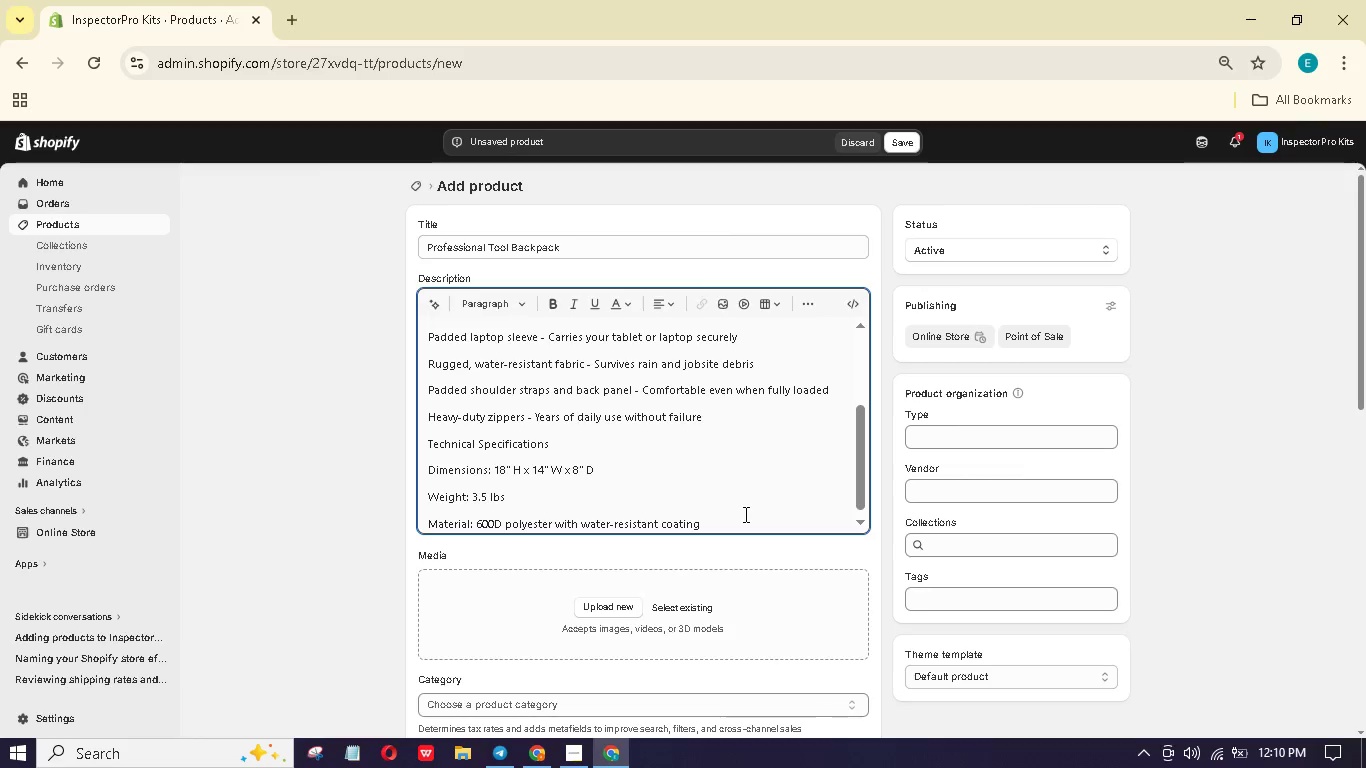 
key(Enter)
 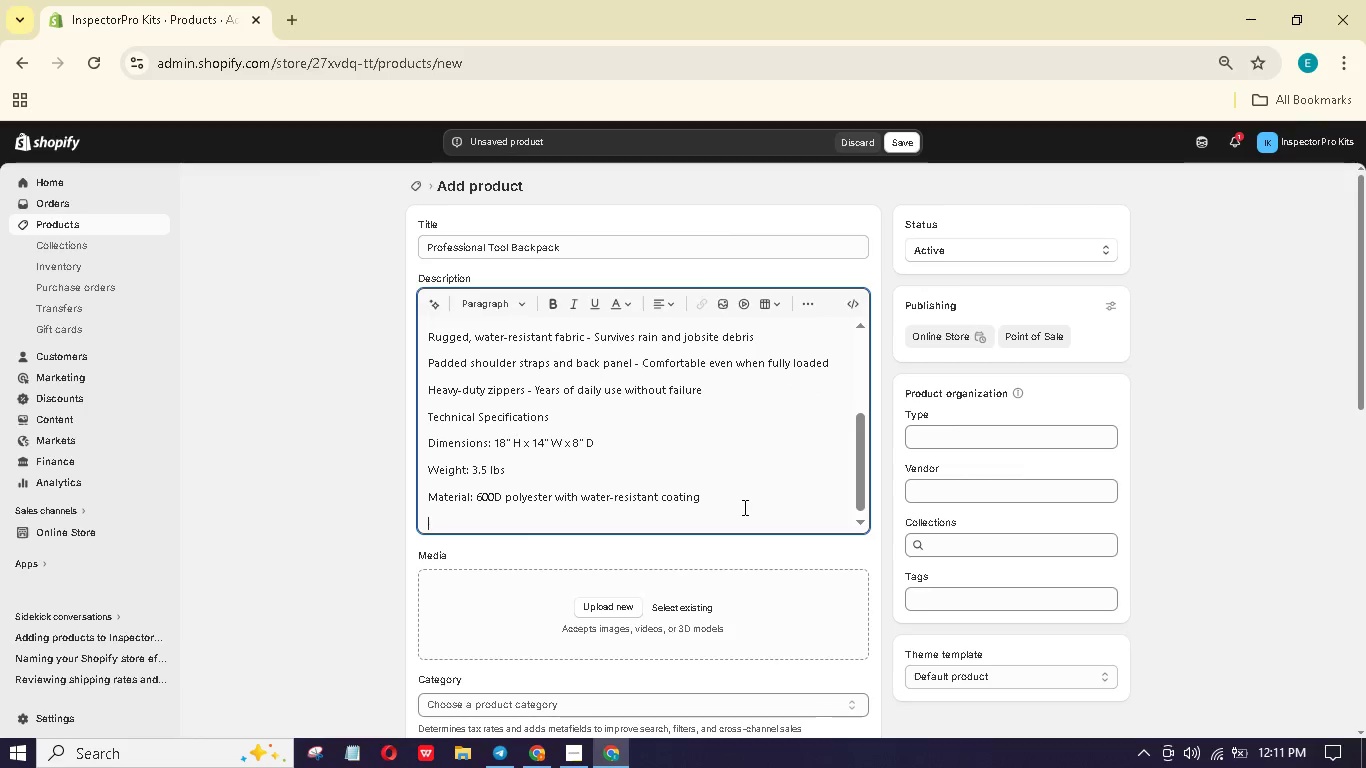 
hold_key(key=ShiftLeft, duration=0.44)
 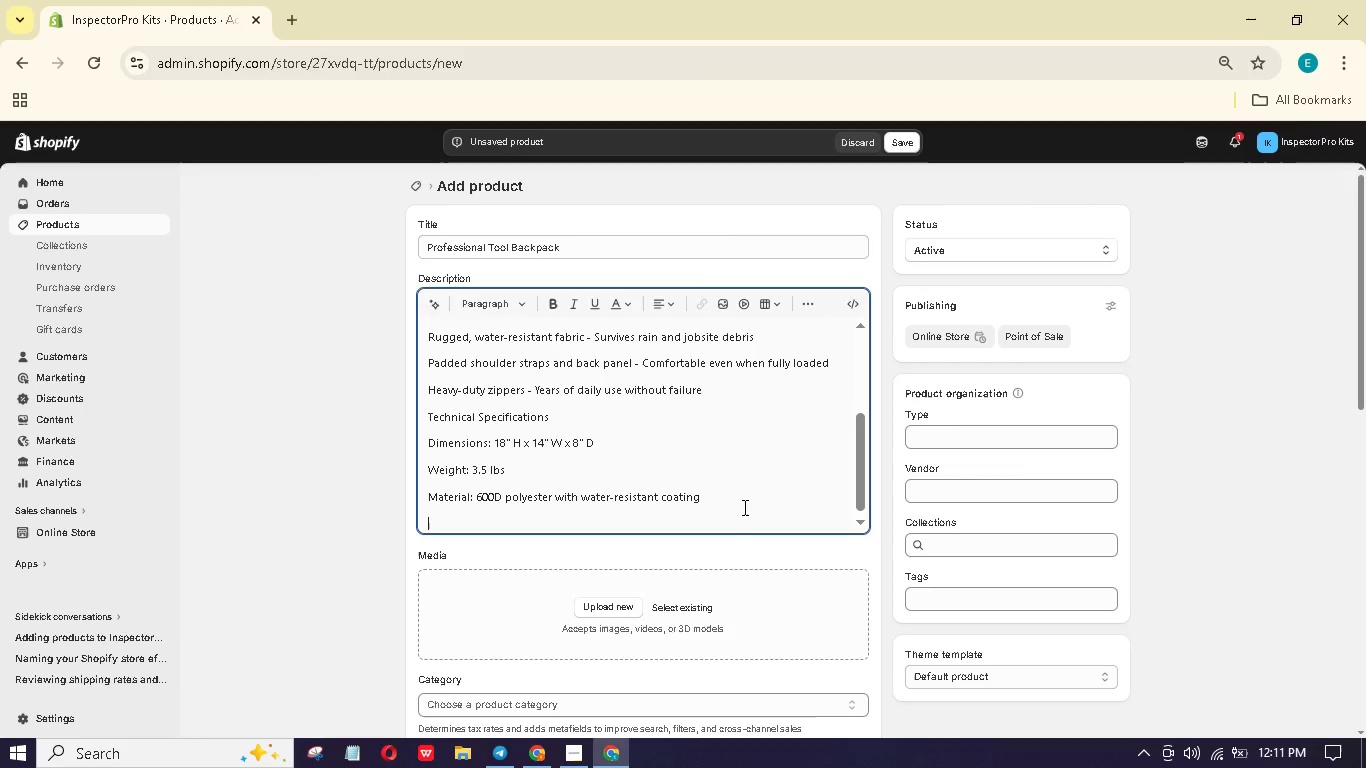 
key(Control+Shift+ControlLeft)
 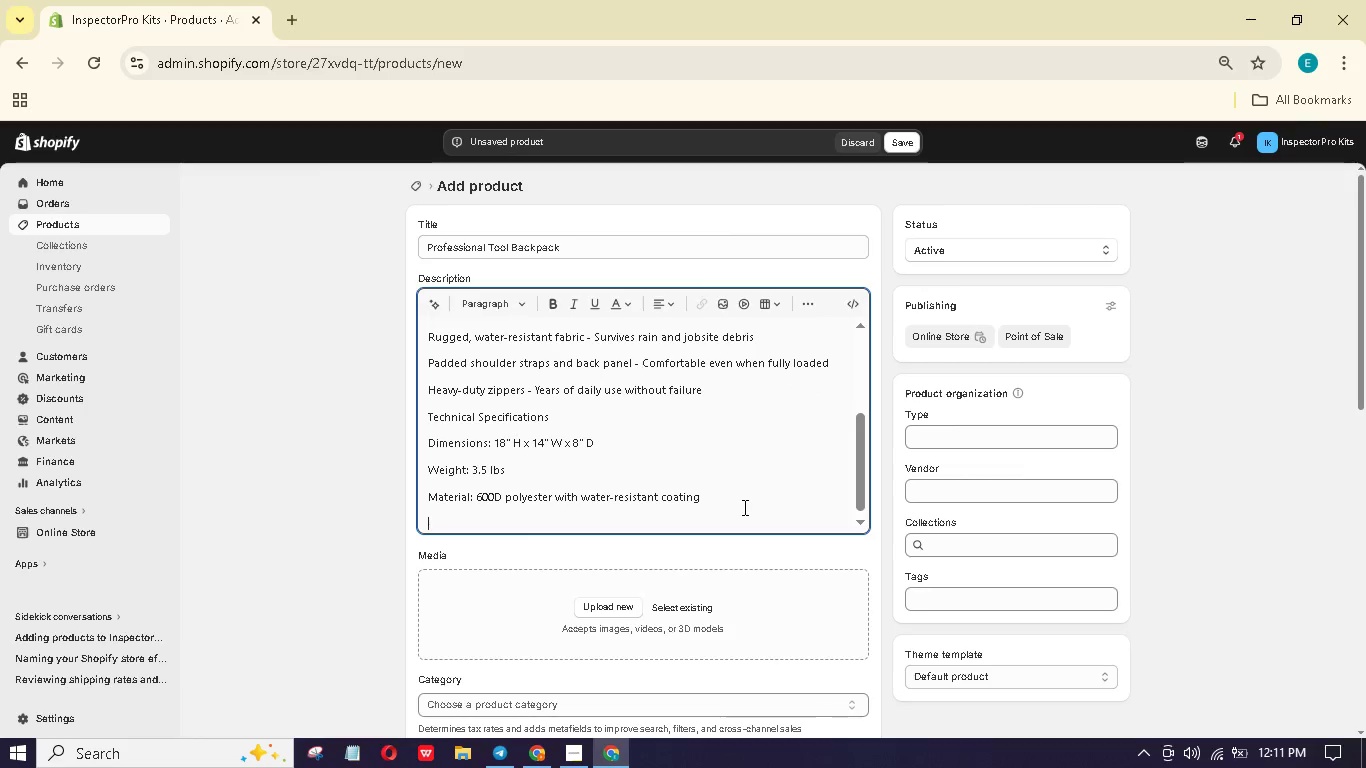 
type(Laptop sleeve: Fits up to 5.6")
 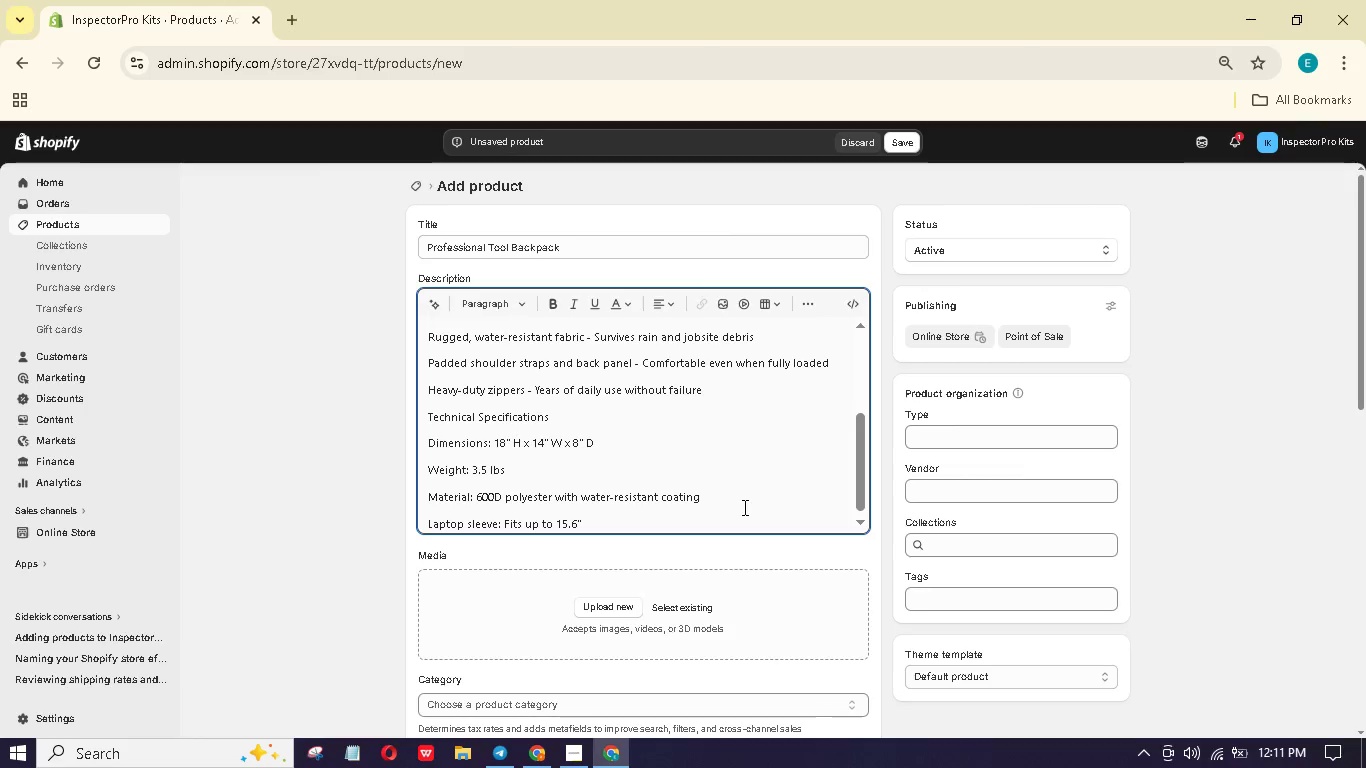 
 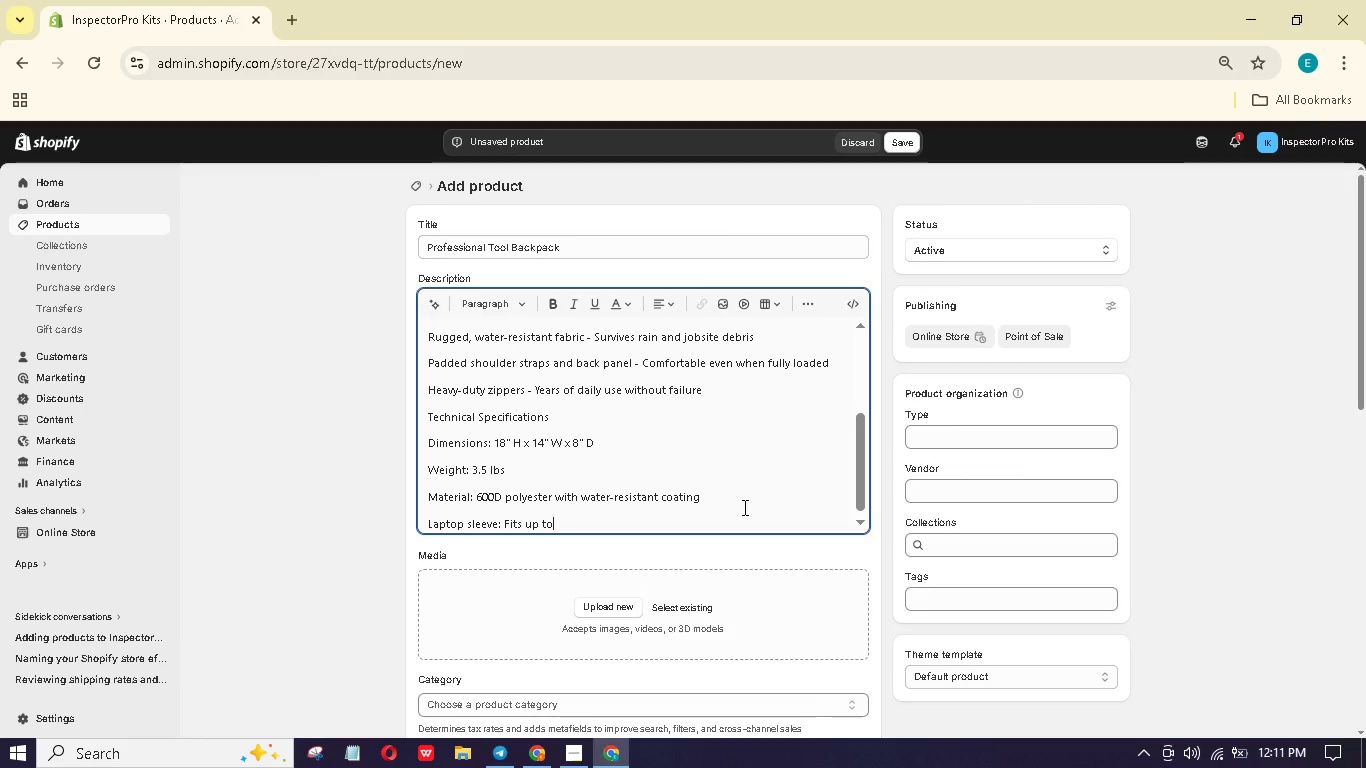 
hold_key(key=1, duration=0.36)
 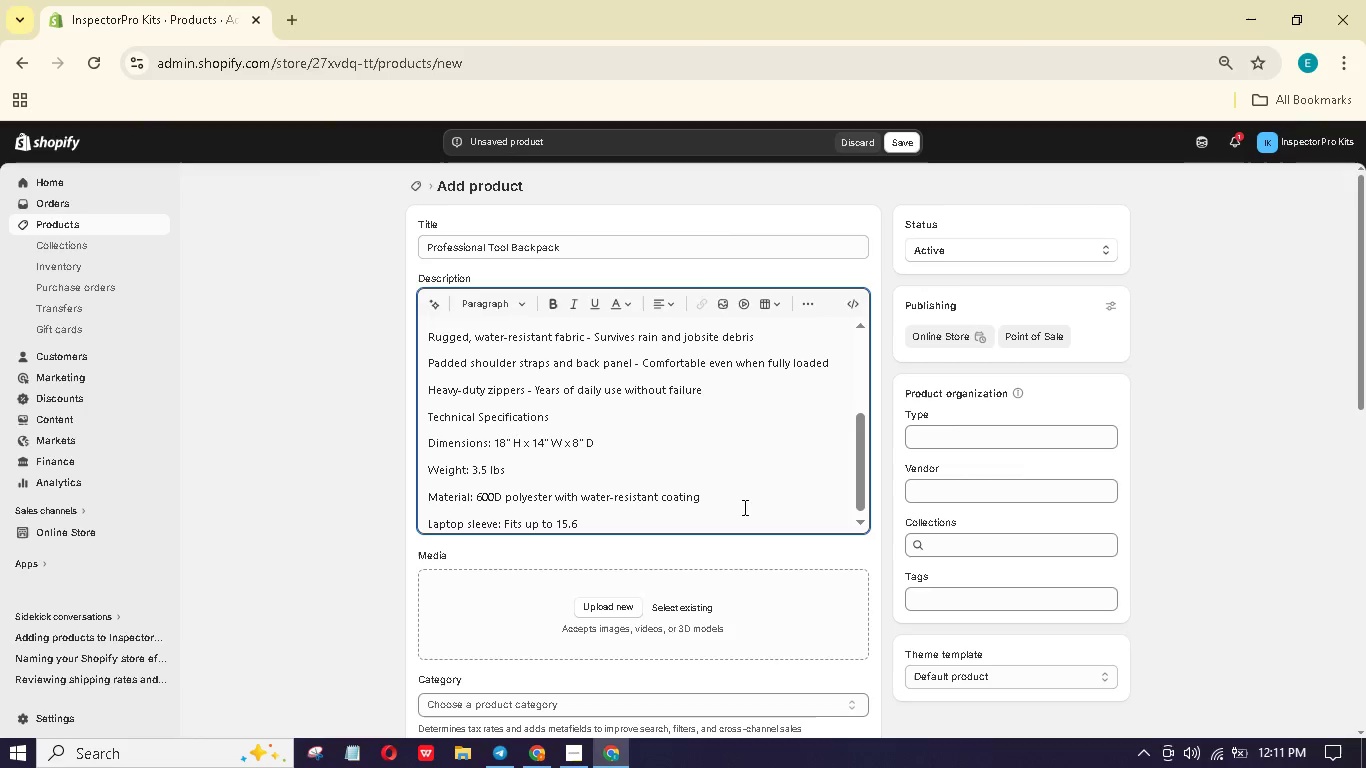 
key(Enter)
 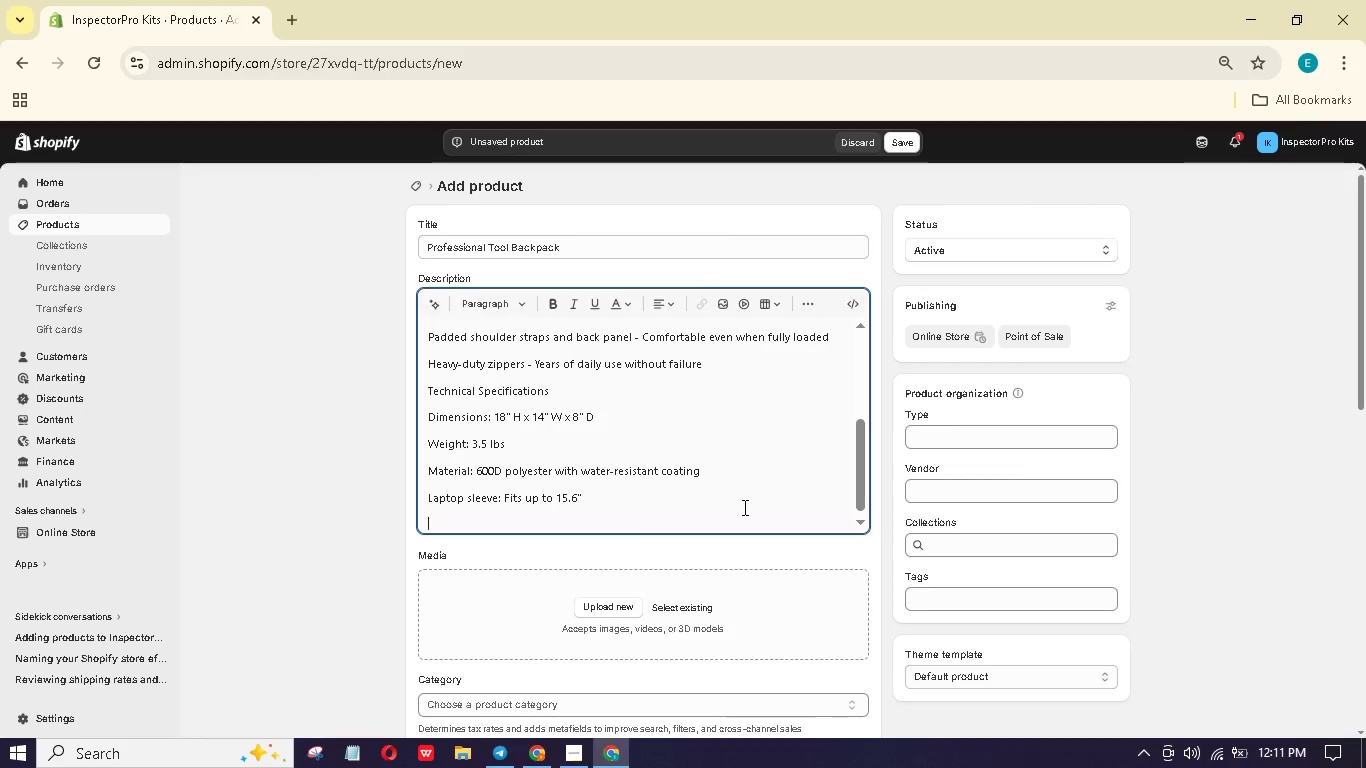 
type(What's in the Box)
 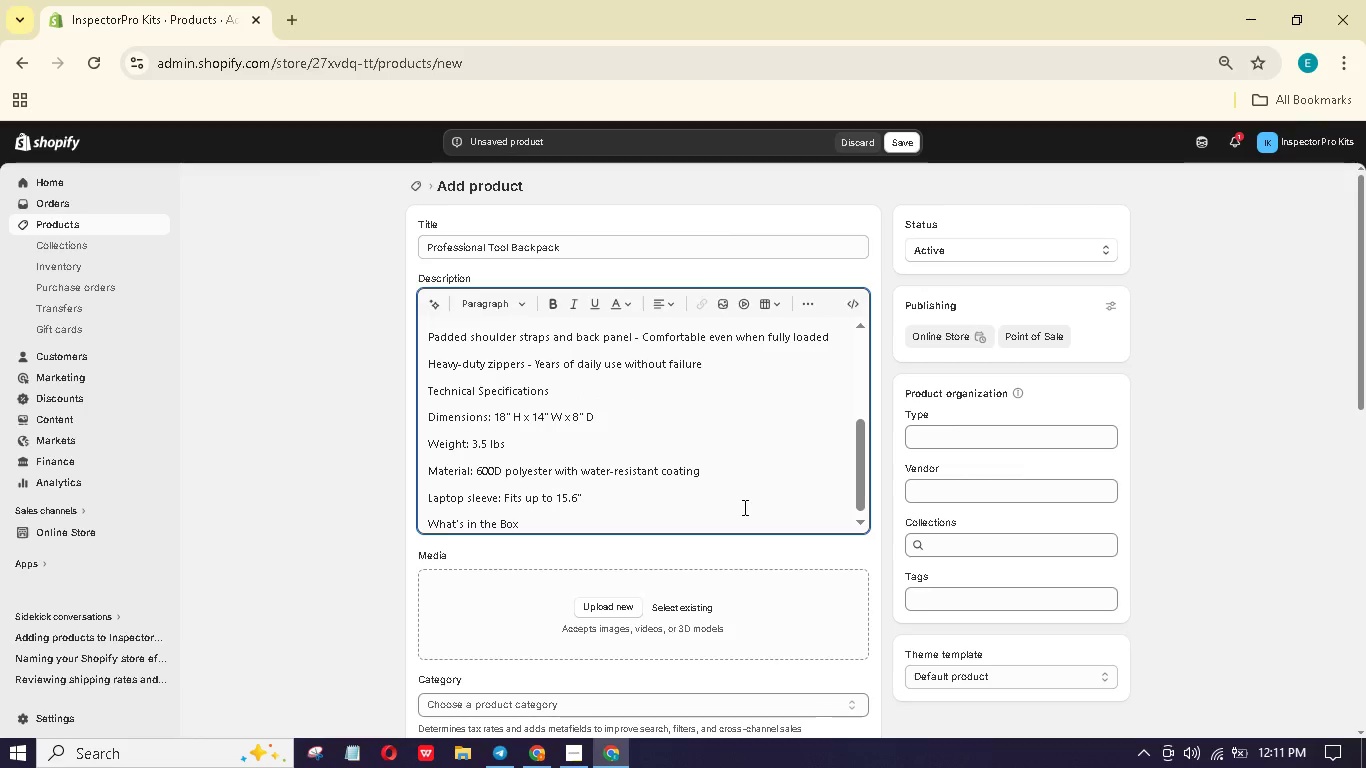 
key(Enter)
 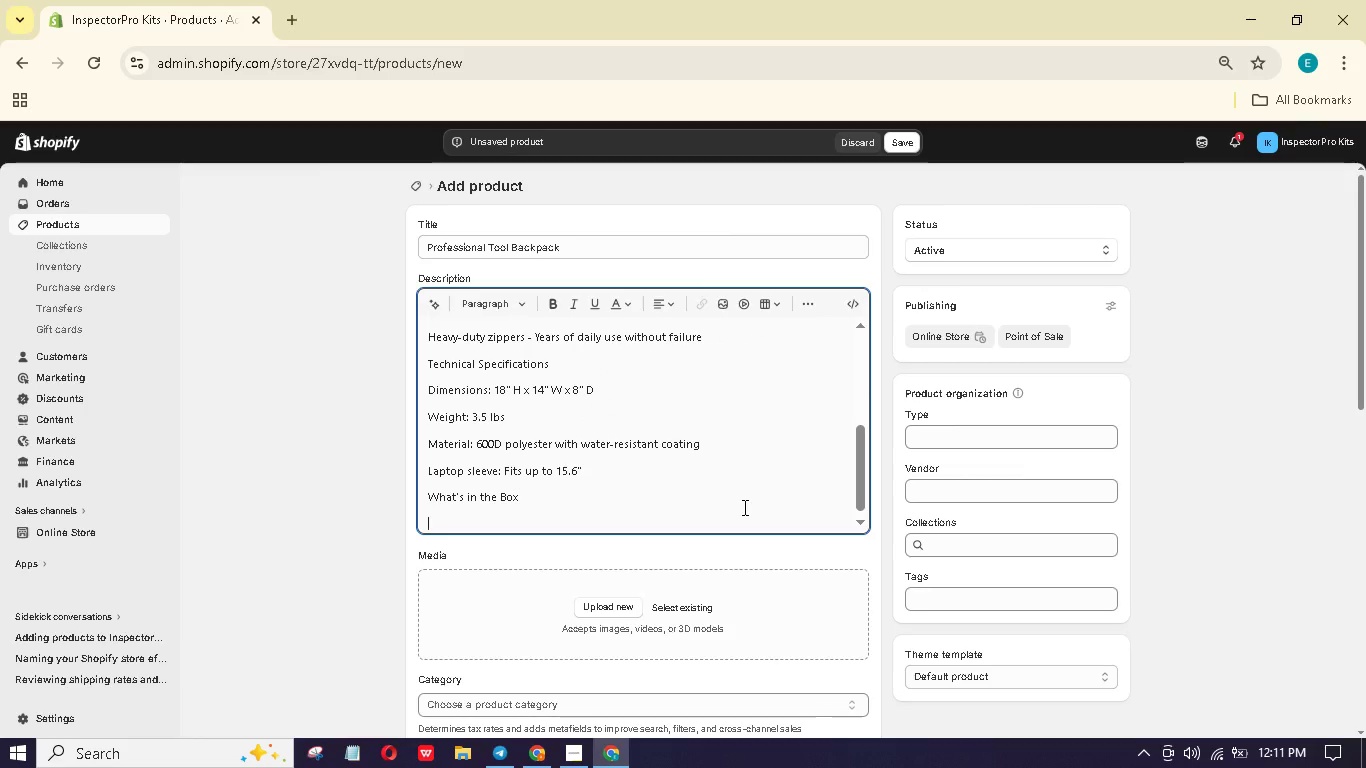 
type(Professional tool backpck)
 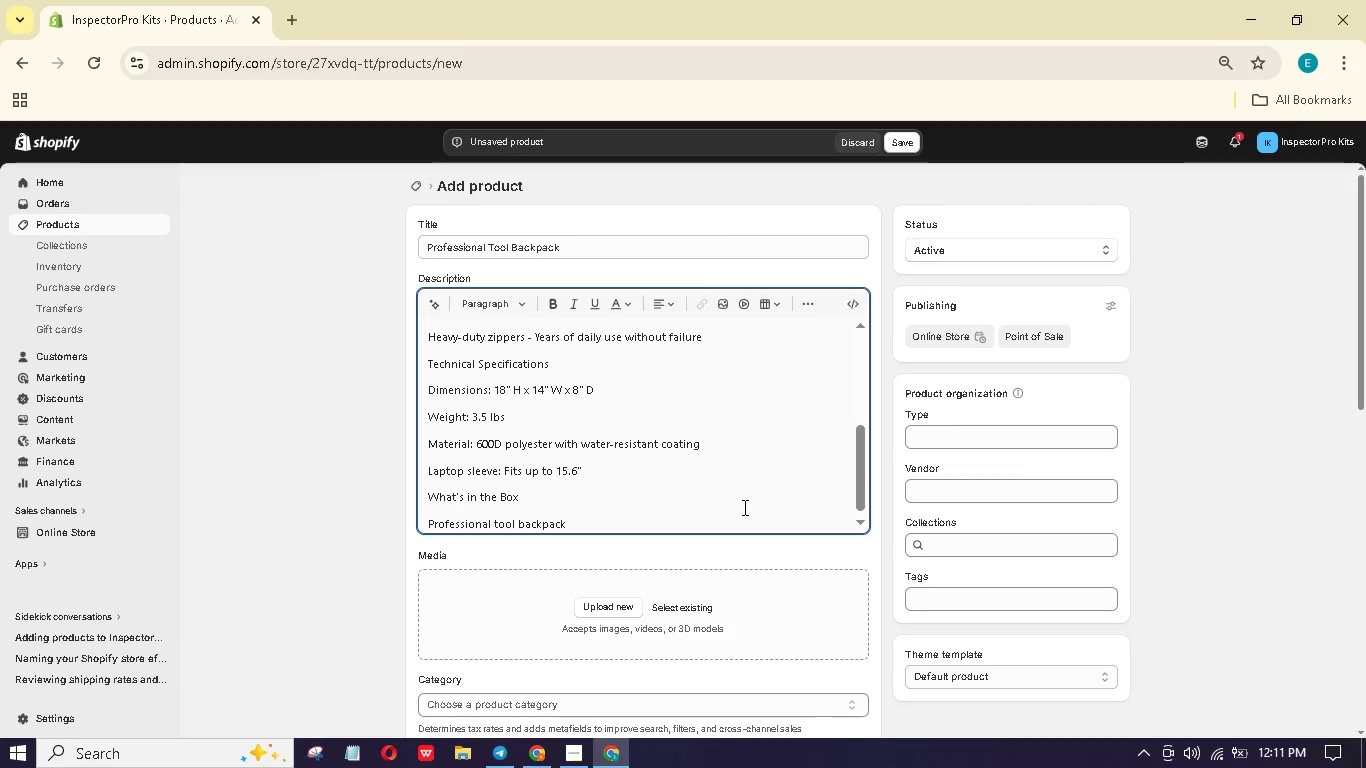 
key(Enter)
 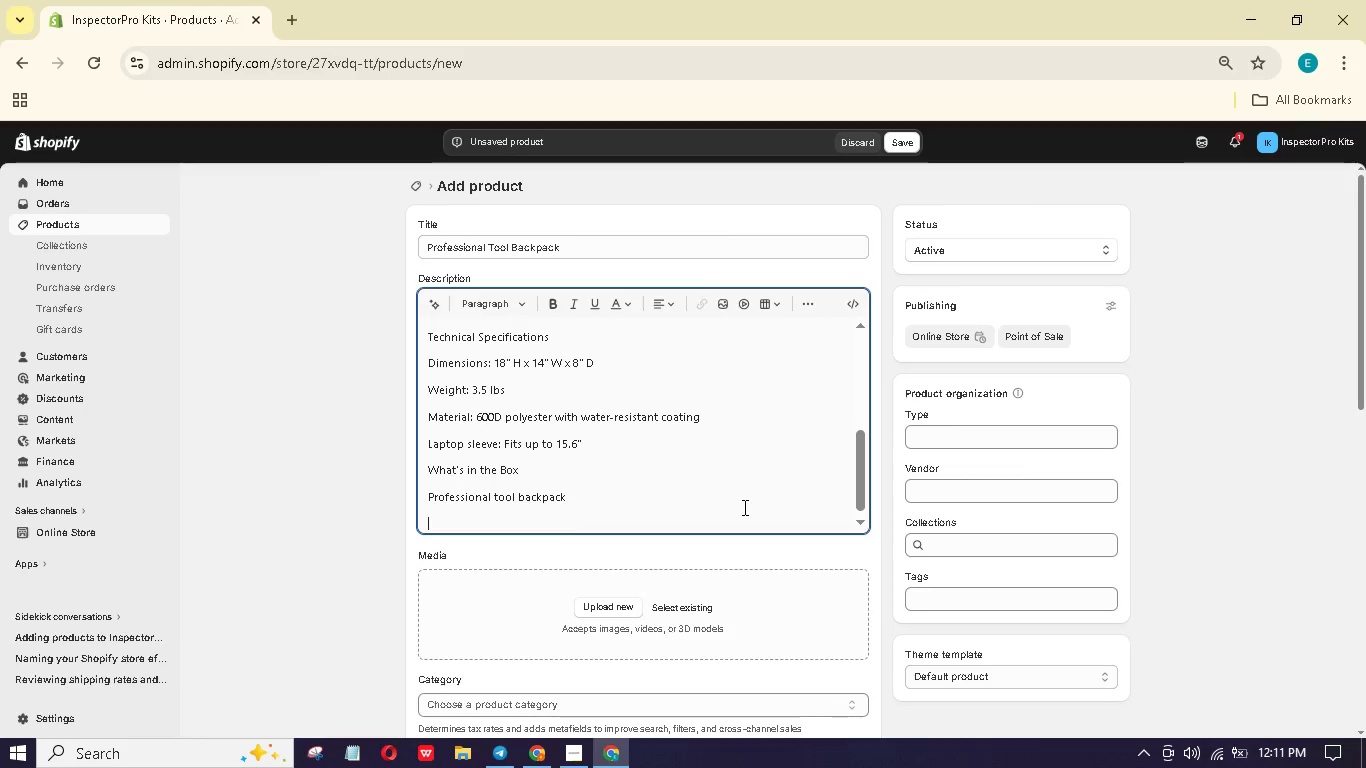 
type(MOLLE attachement loops for additional pouches)
 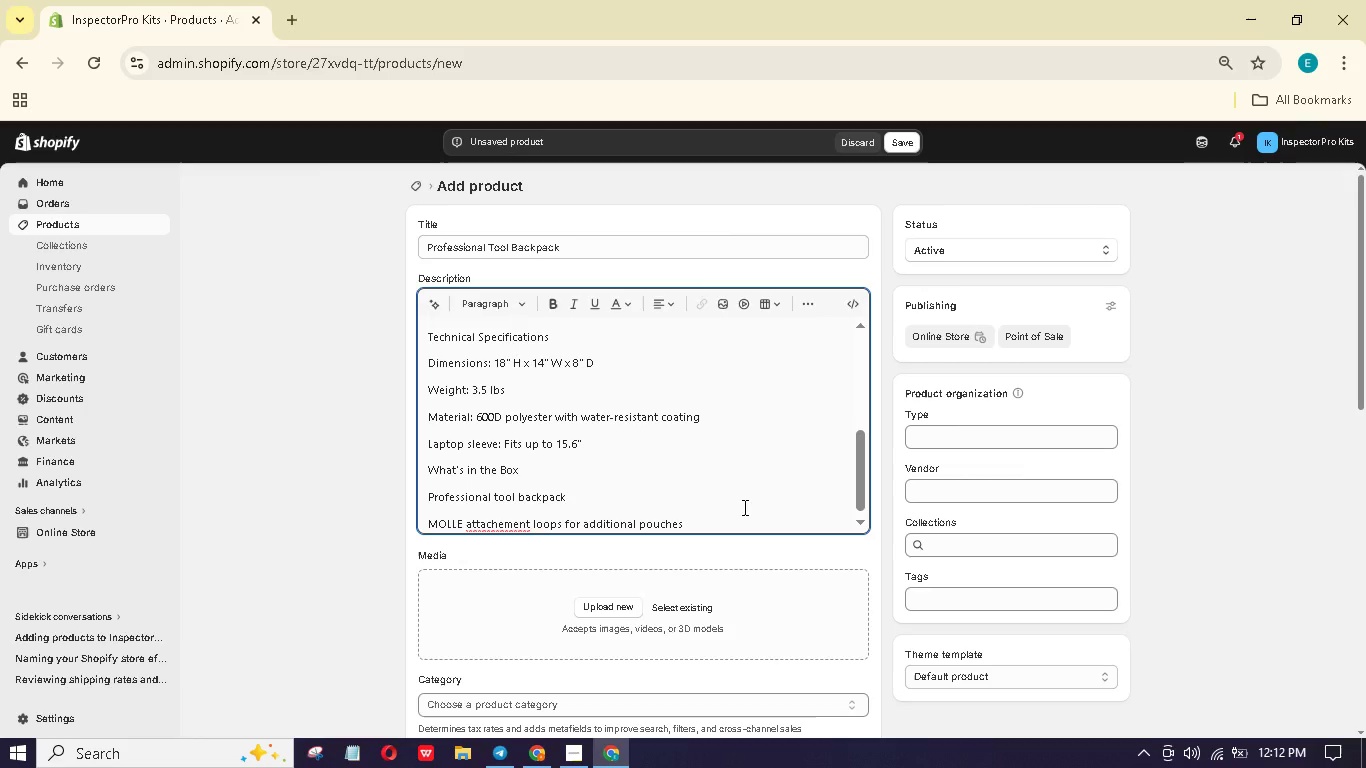 
key(Enter)
 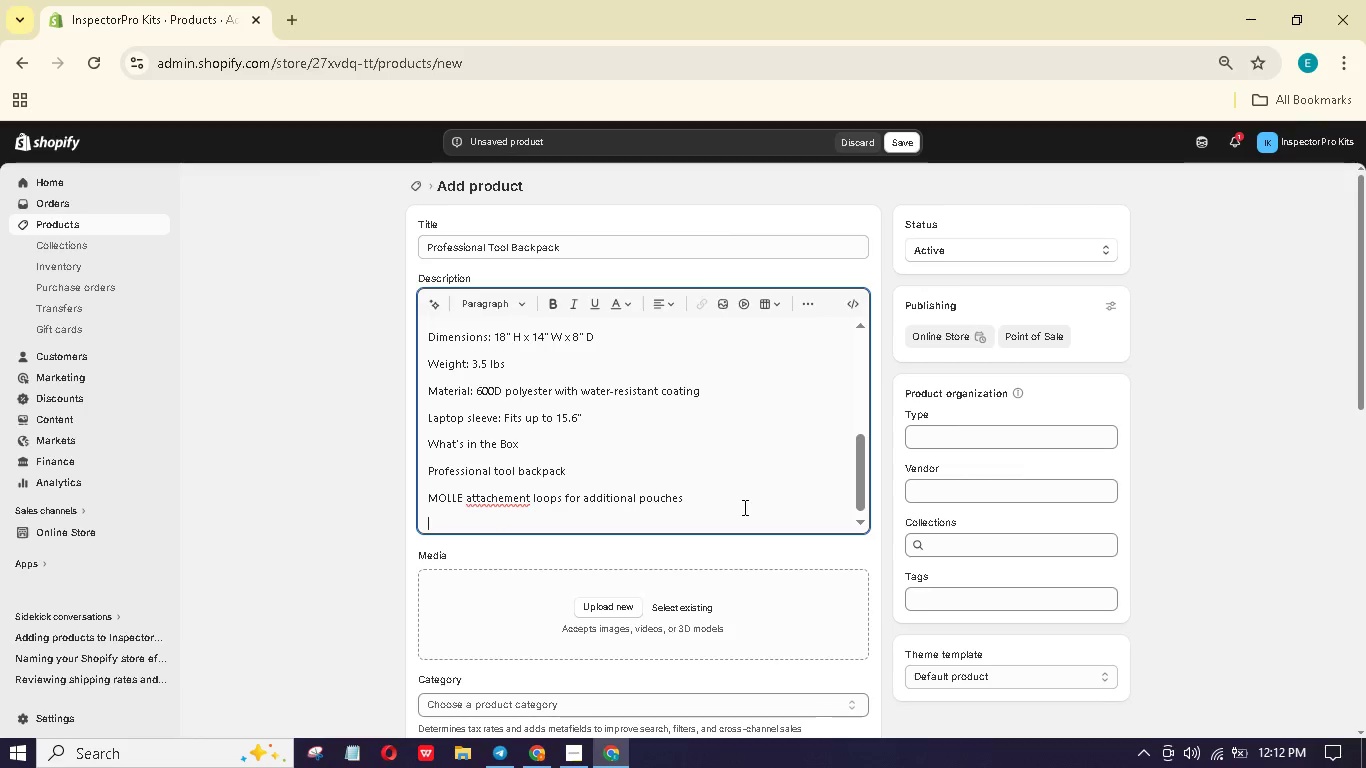 
type(Who This Is For)
 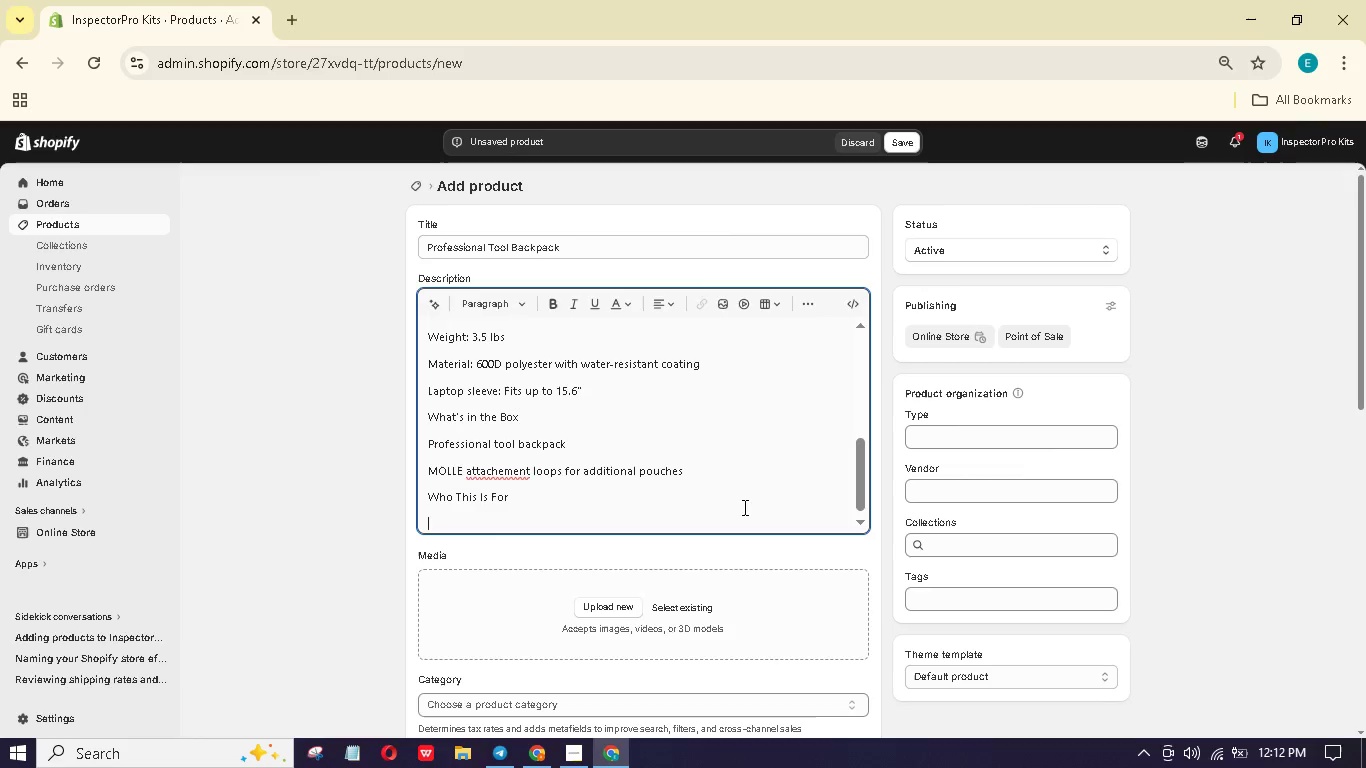 
 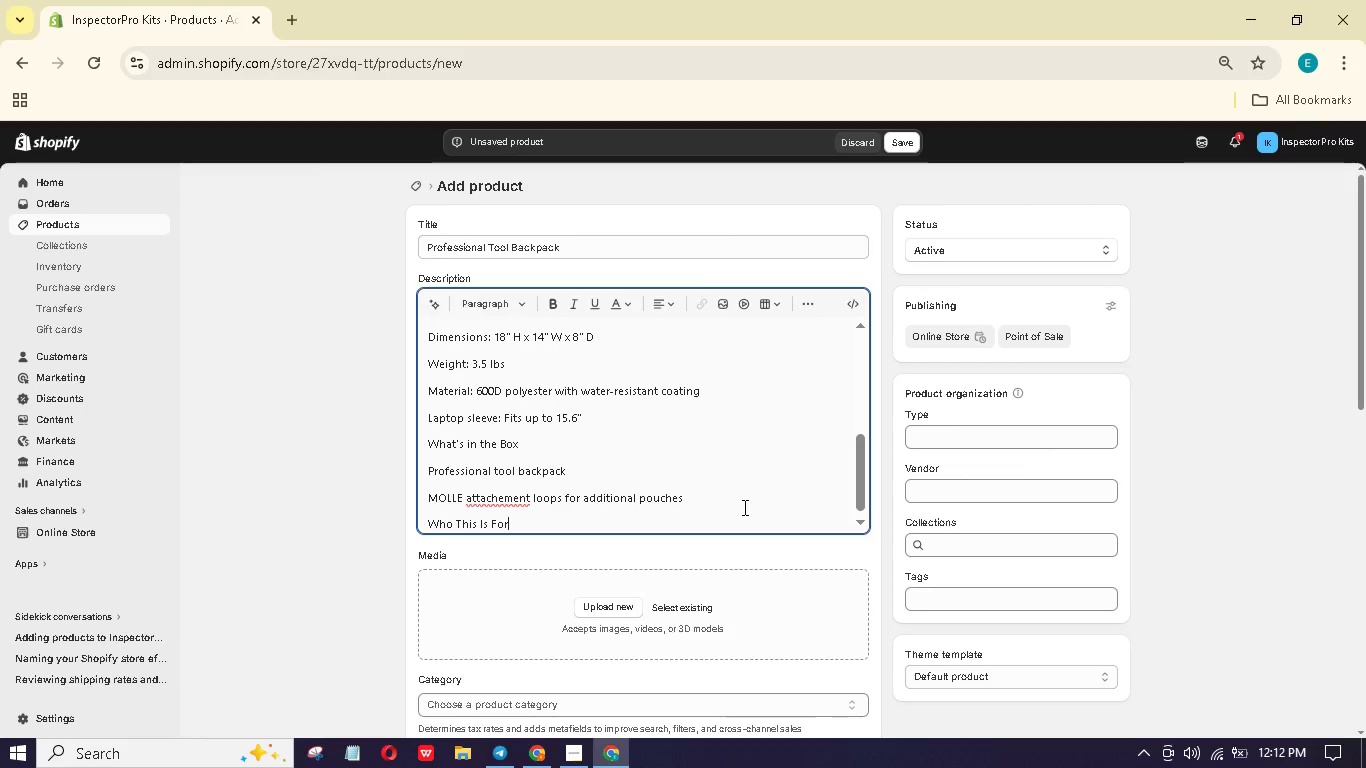 
key(Enter)
 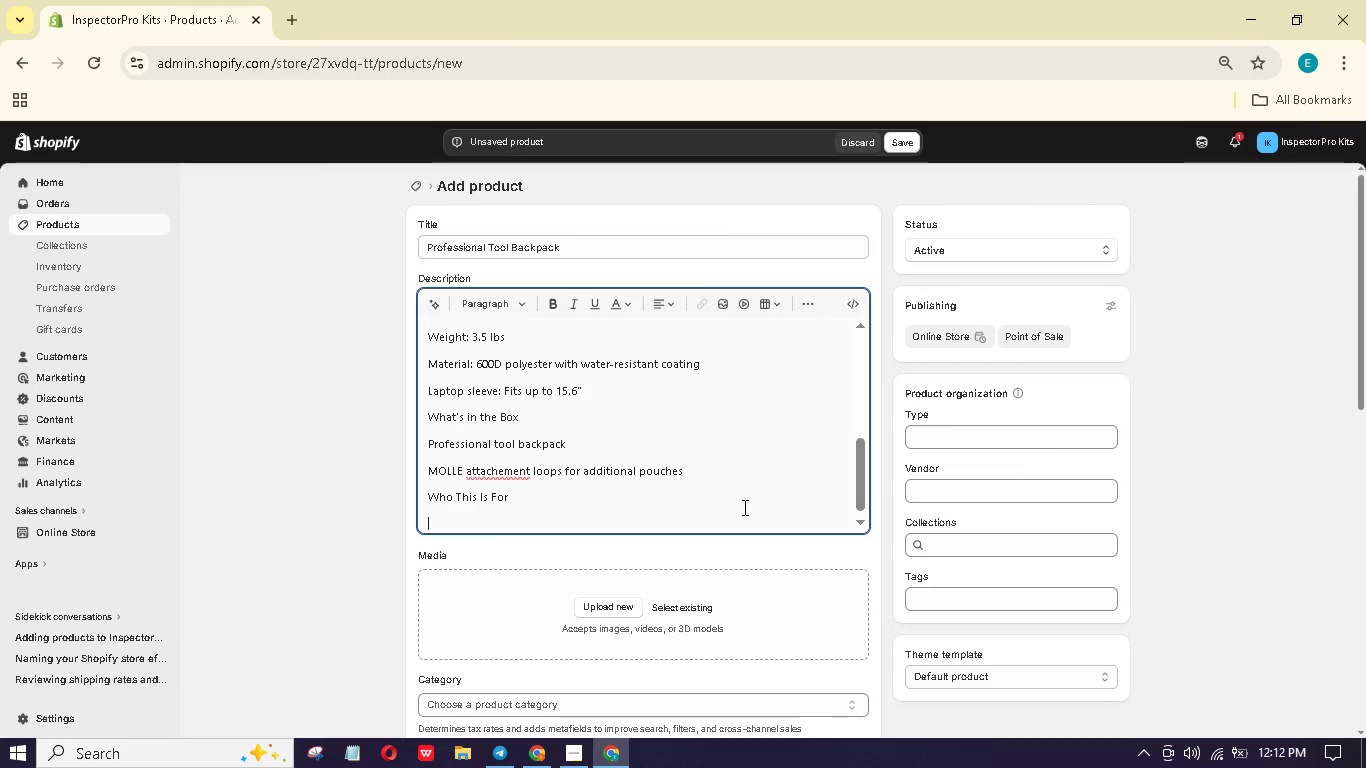 
type(Home insspectorss who need to carry 2-)
key(Backspace)
type(0+ tools to everyu)
key(Backspace)
key(Backspace)
type(y )
 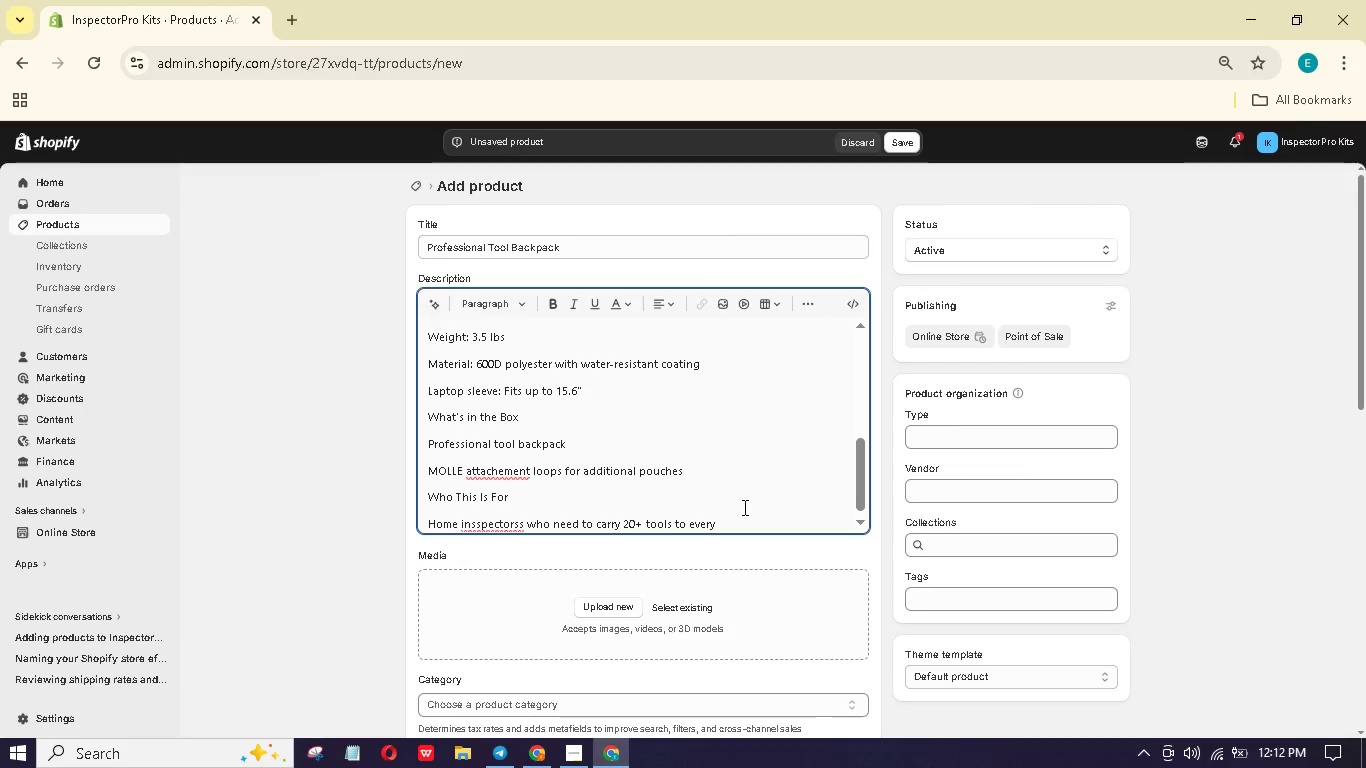 
type(job)
 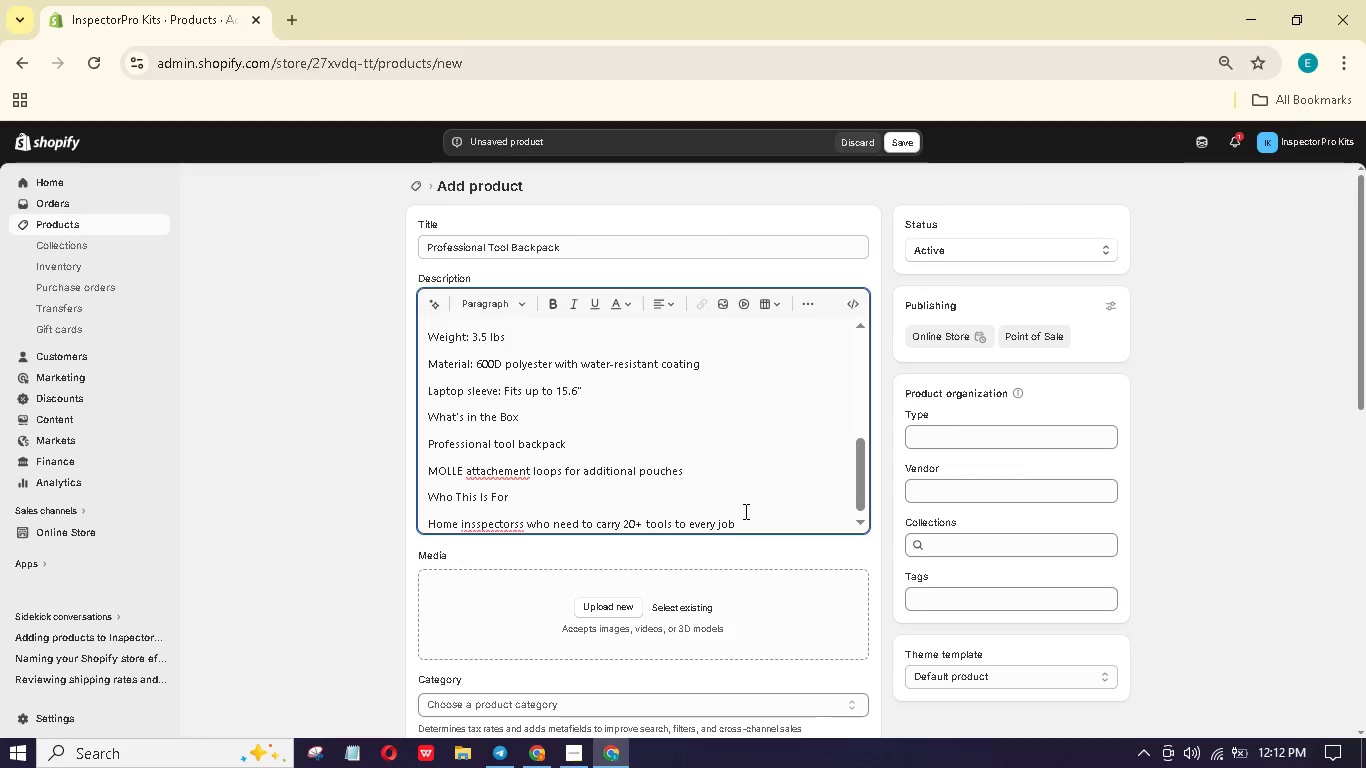 
left_click([521, 524])
 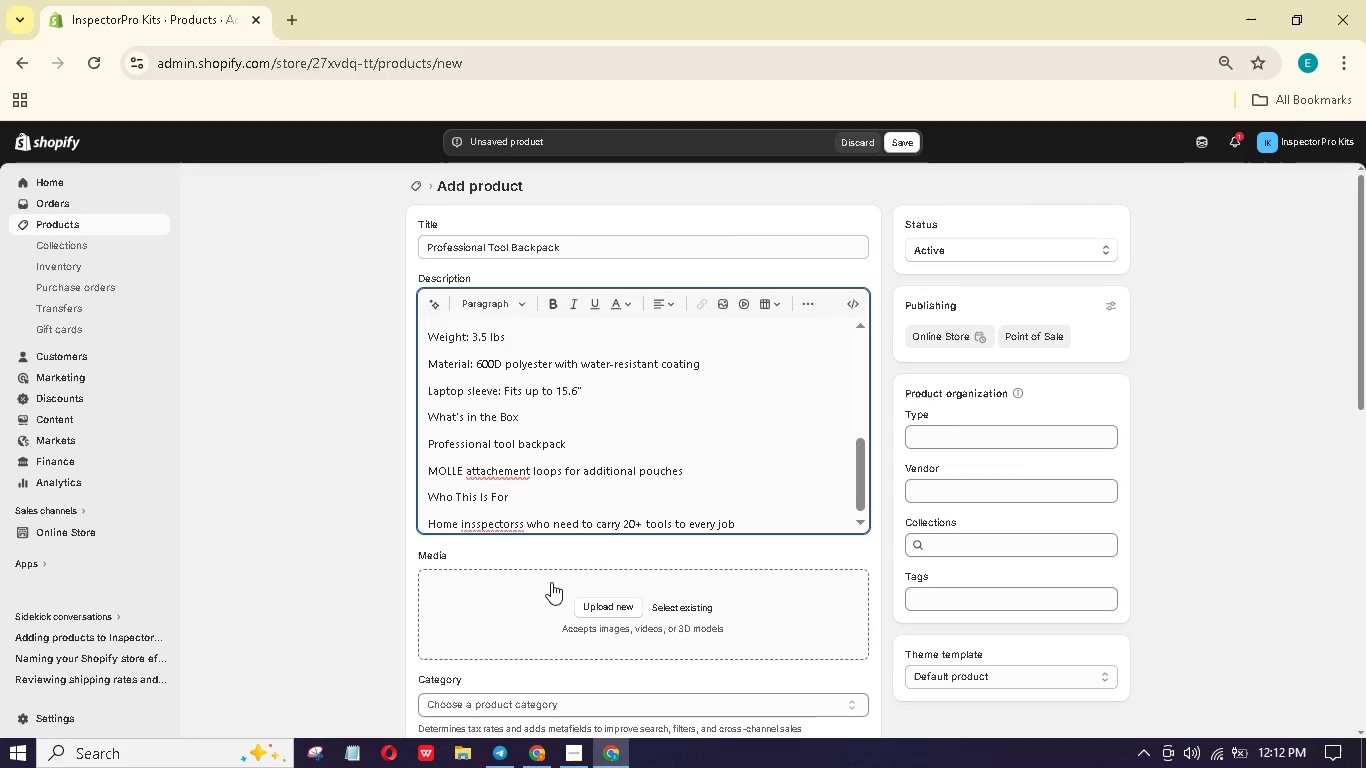 
key(Backspace)
 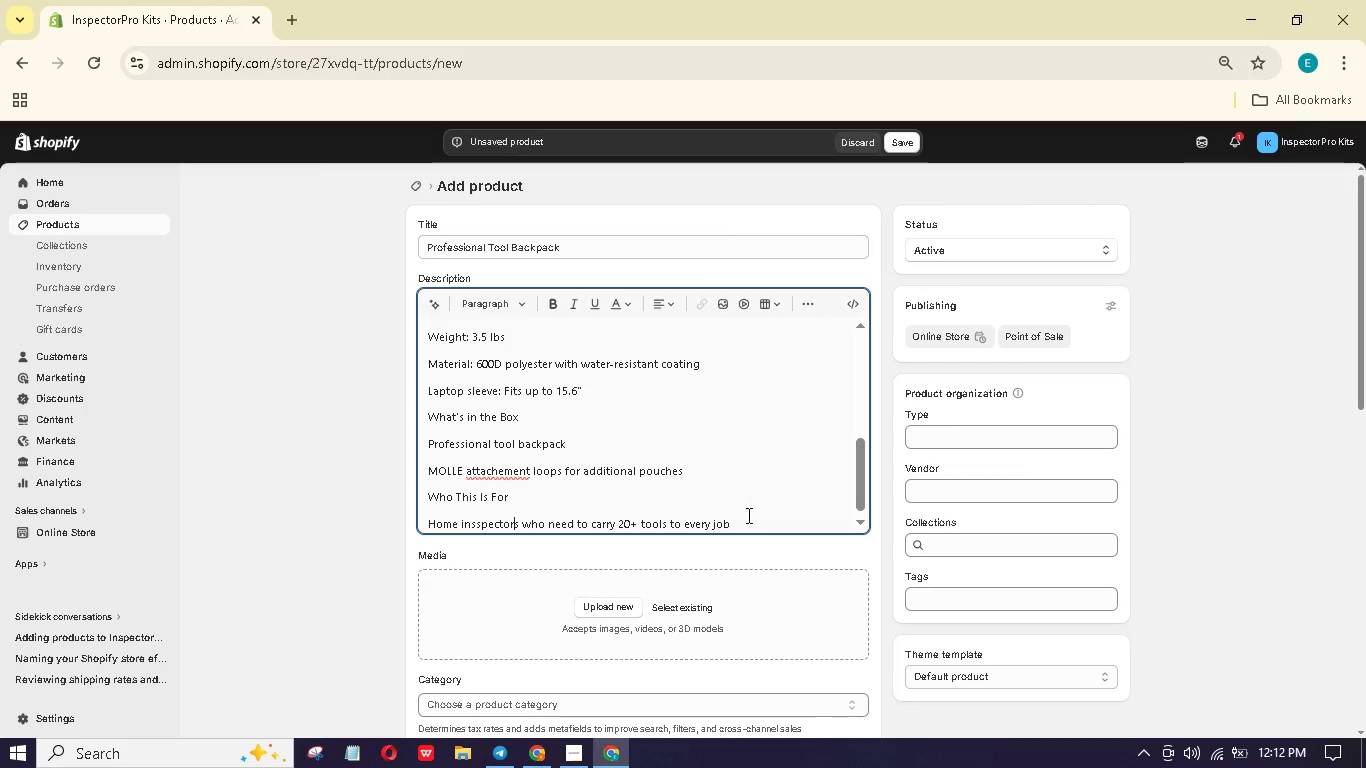 
left_click([747, 519])
 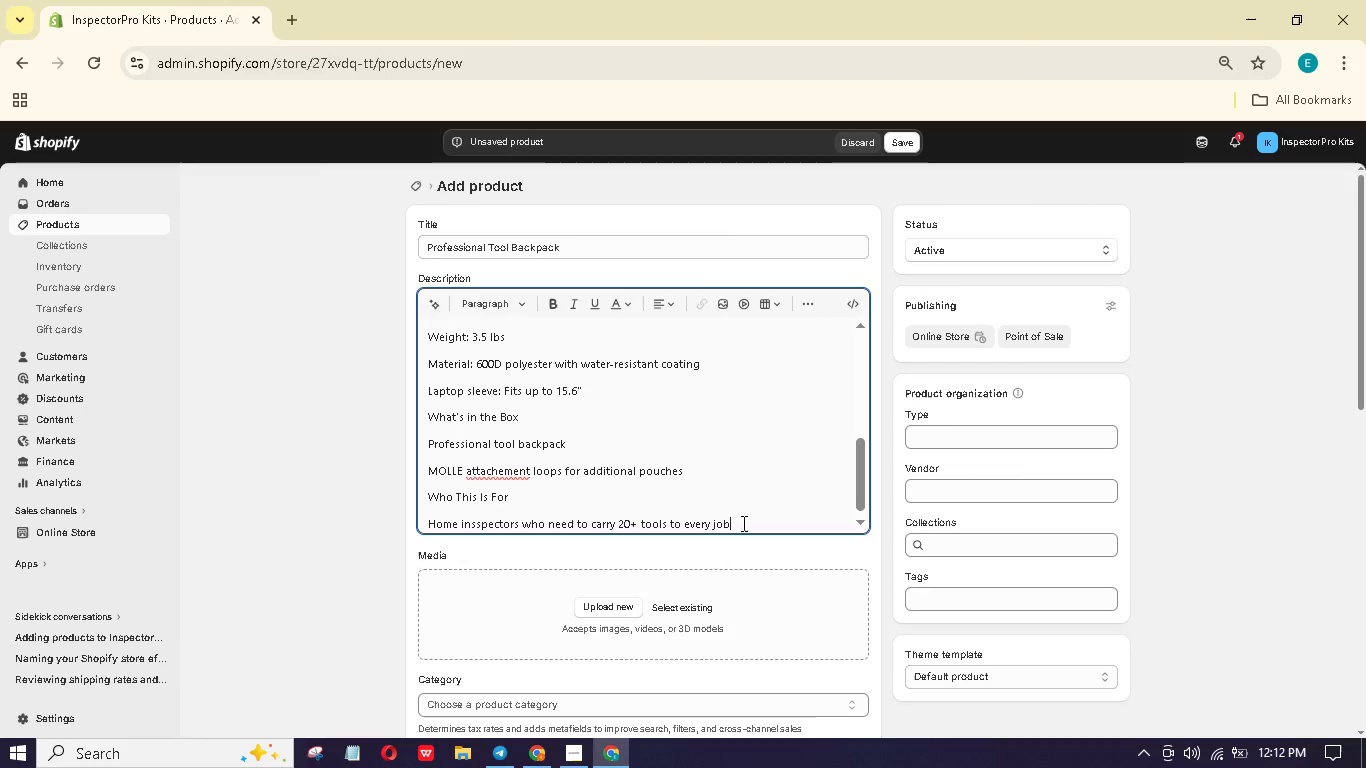 
key(Enter)
 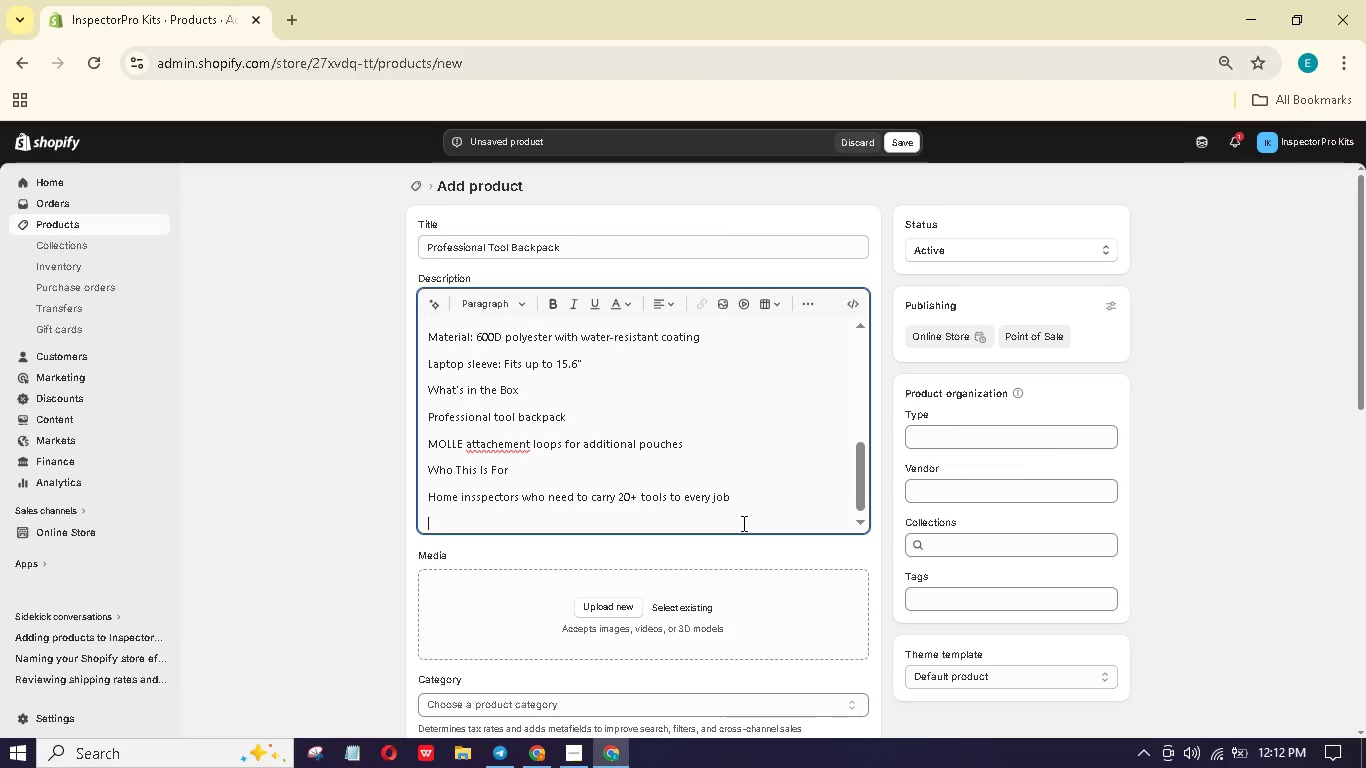 
type(Appraisers transporting electronic gear)
 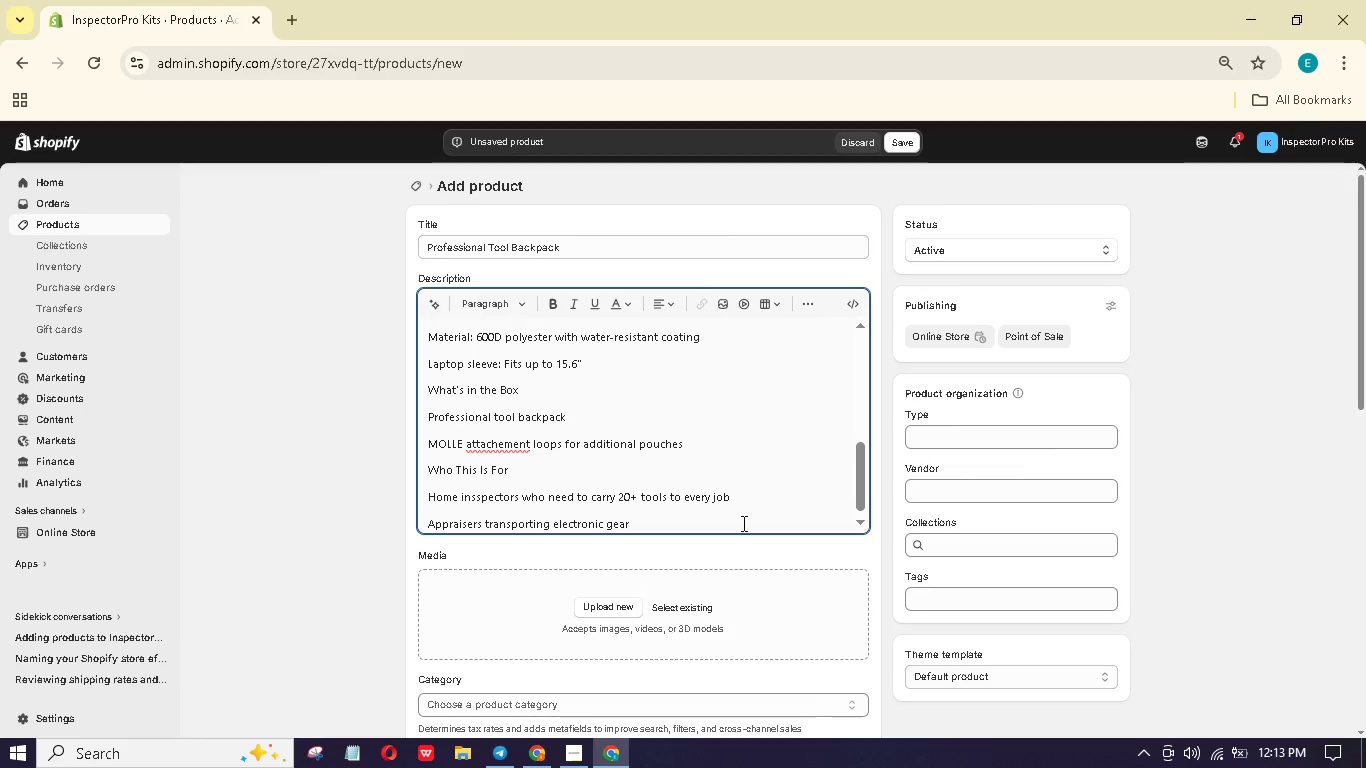 
key(Enter)
 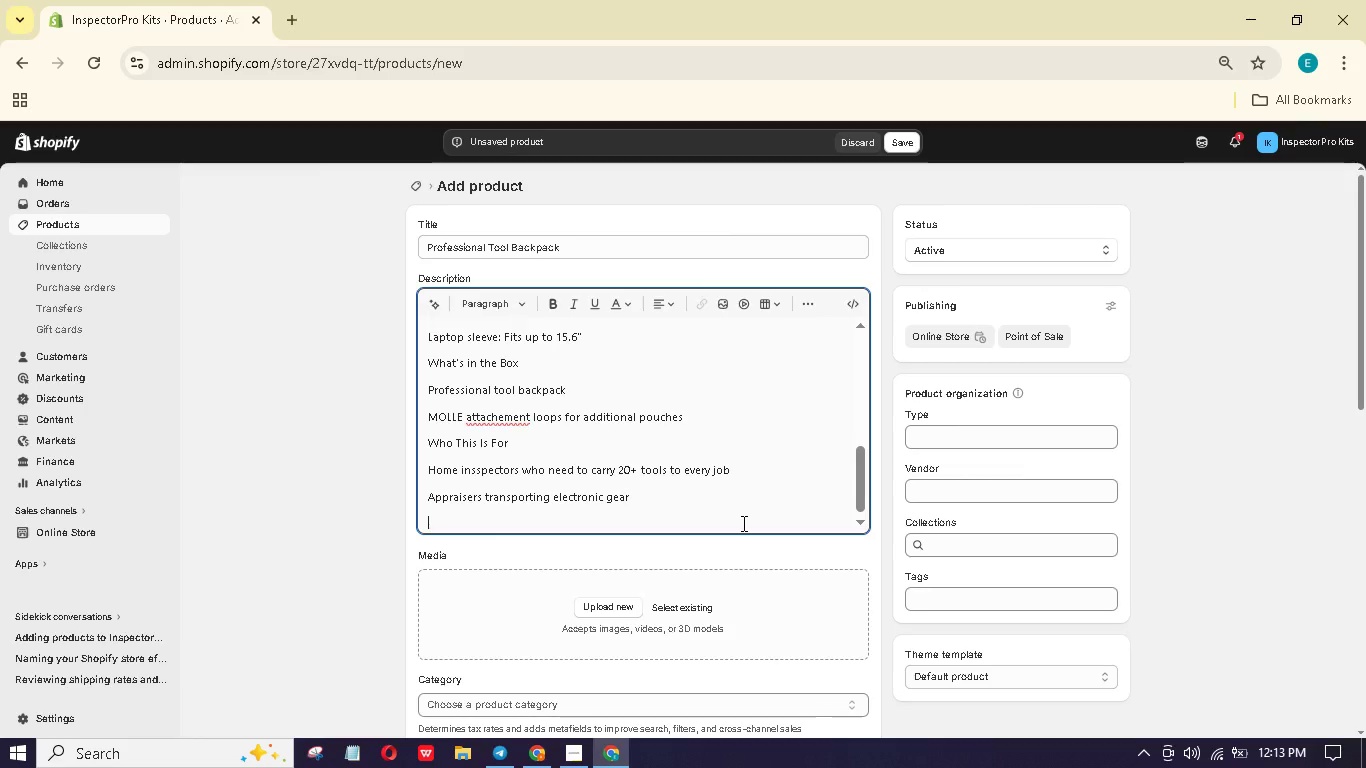 
type(Building contractors working on multi-site projects)
 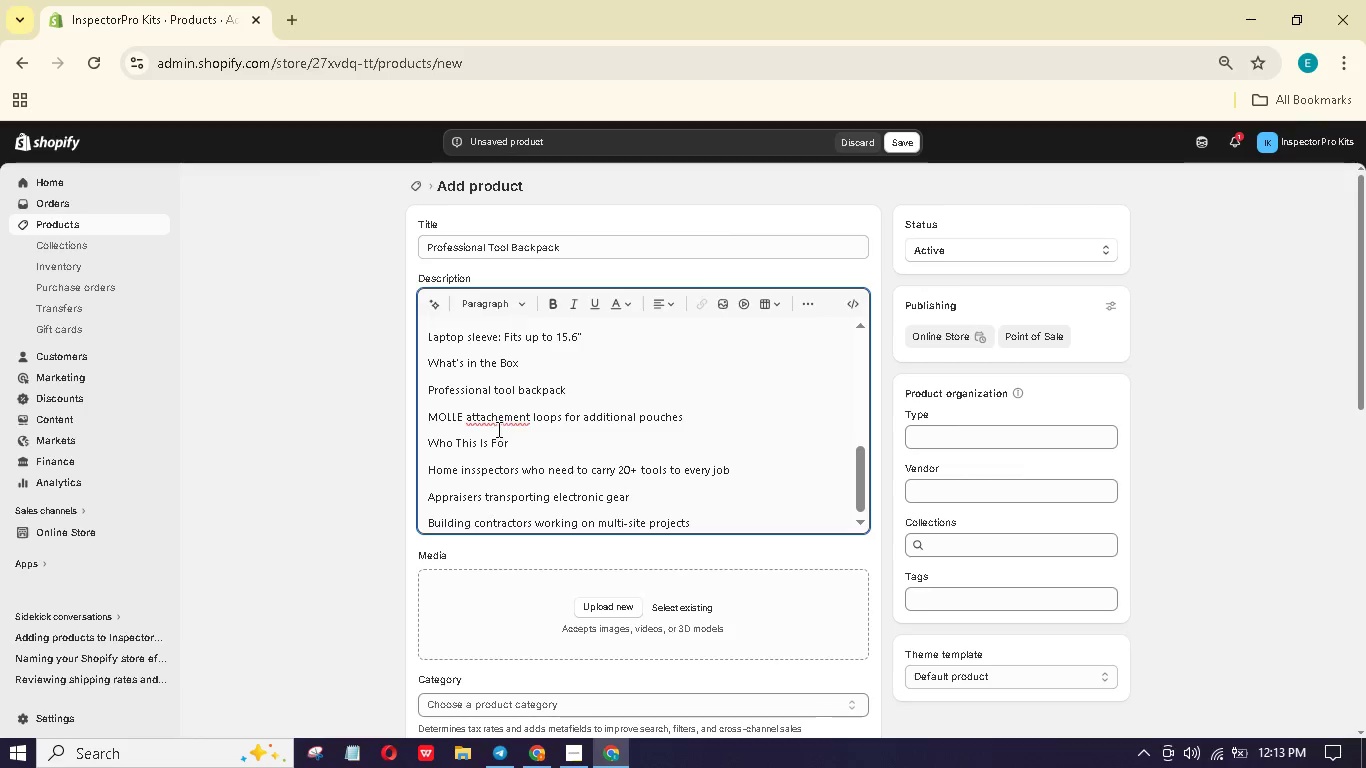 
wait(11.09)
 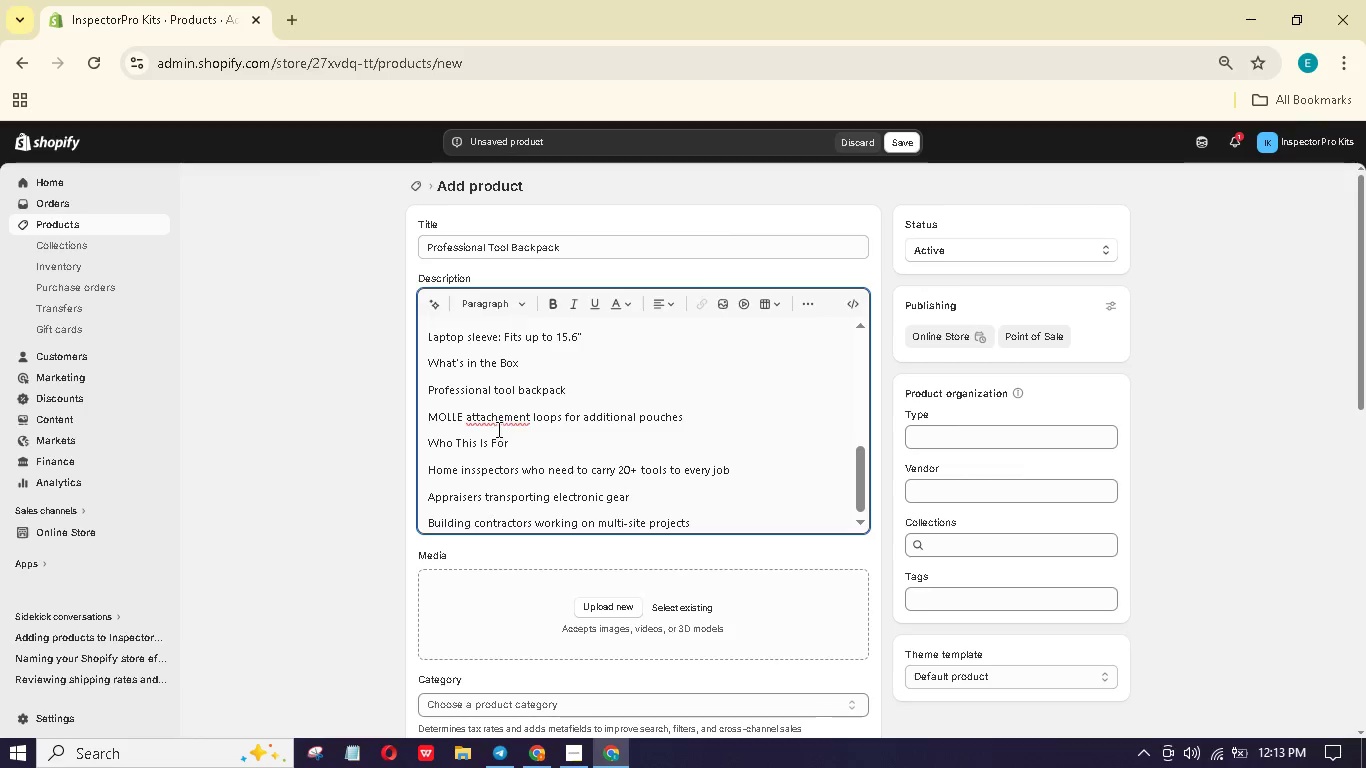 
left_click([506, 413])
 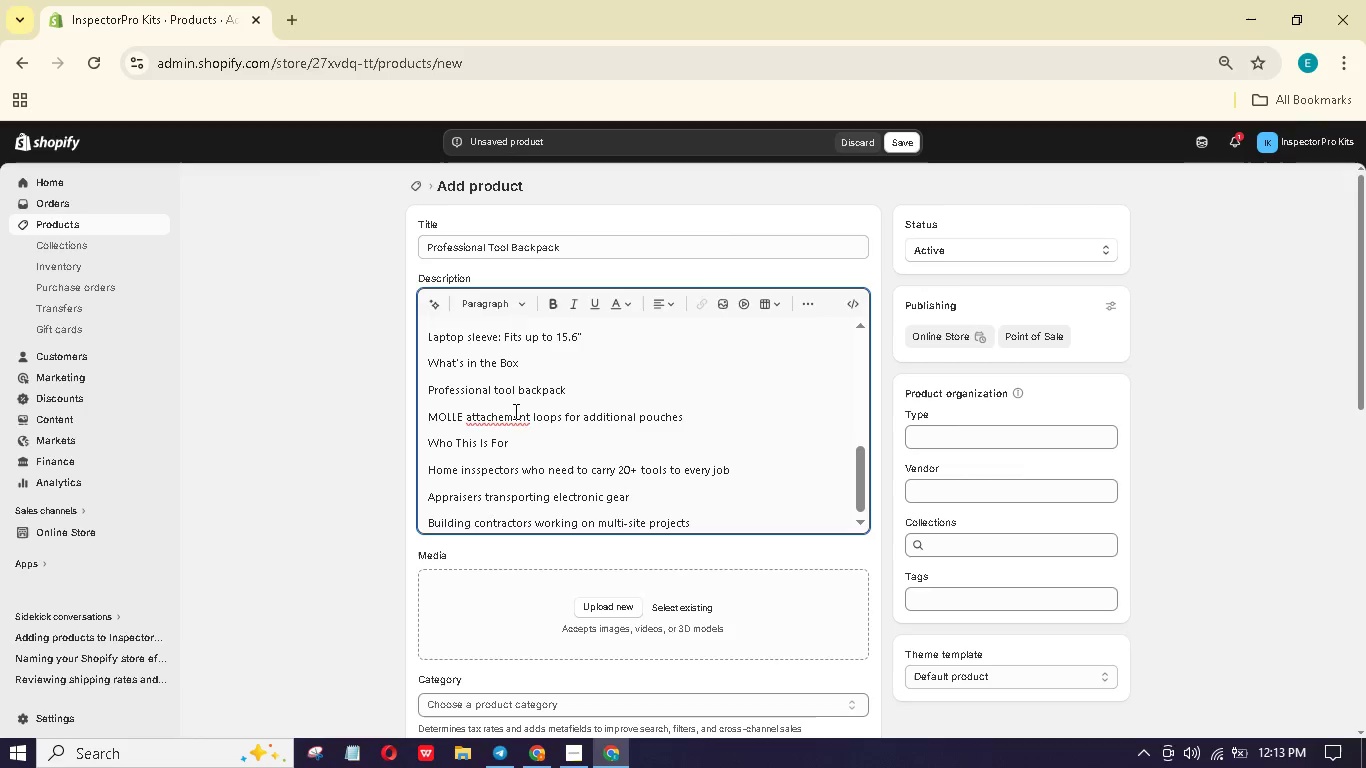 
key(Backspace)
 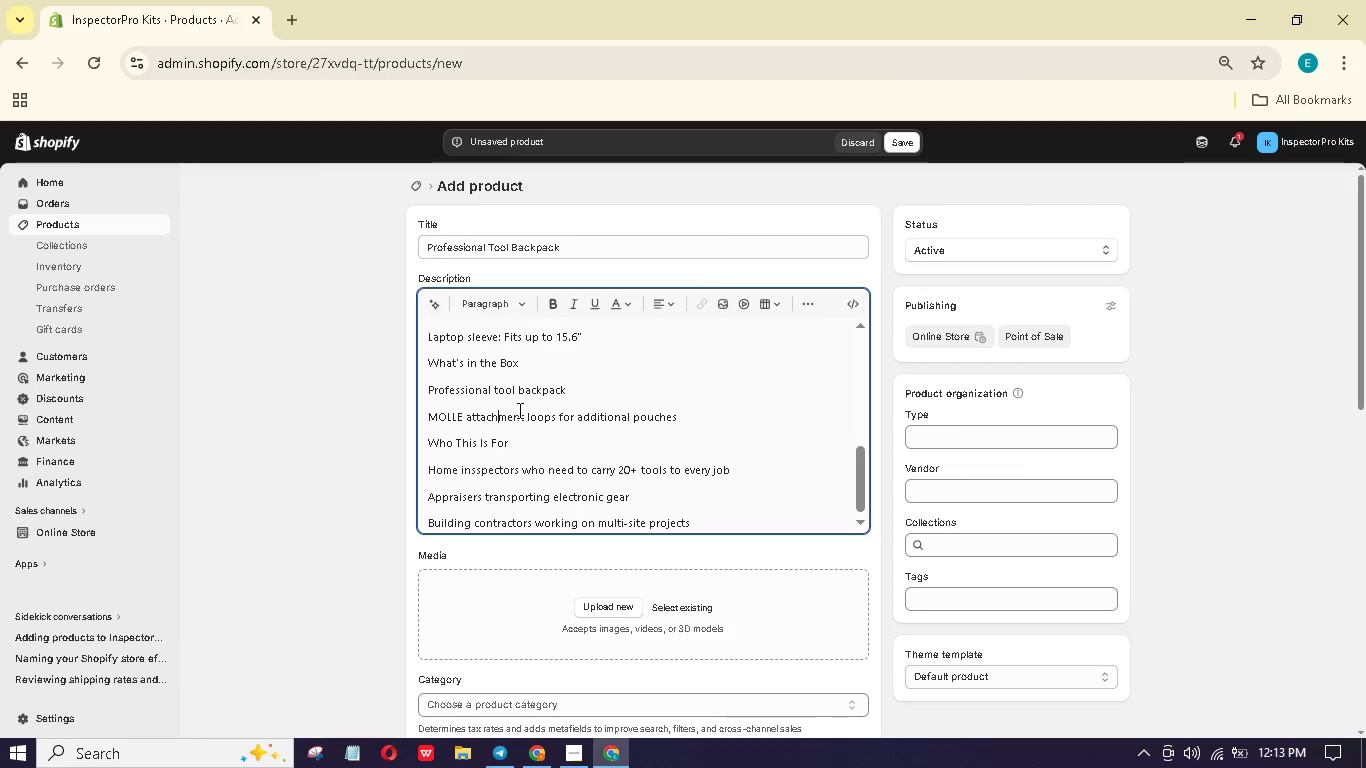 
scroll: coordinate [523, 410], scroll_direction: up, amount: 13.0
 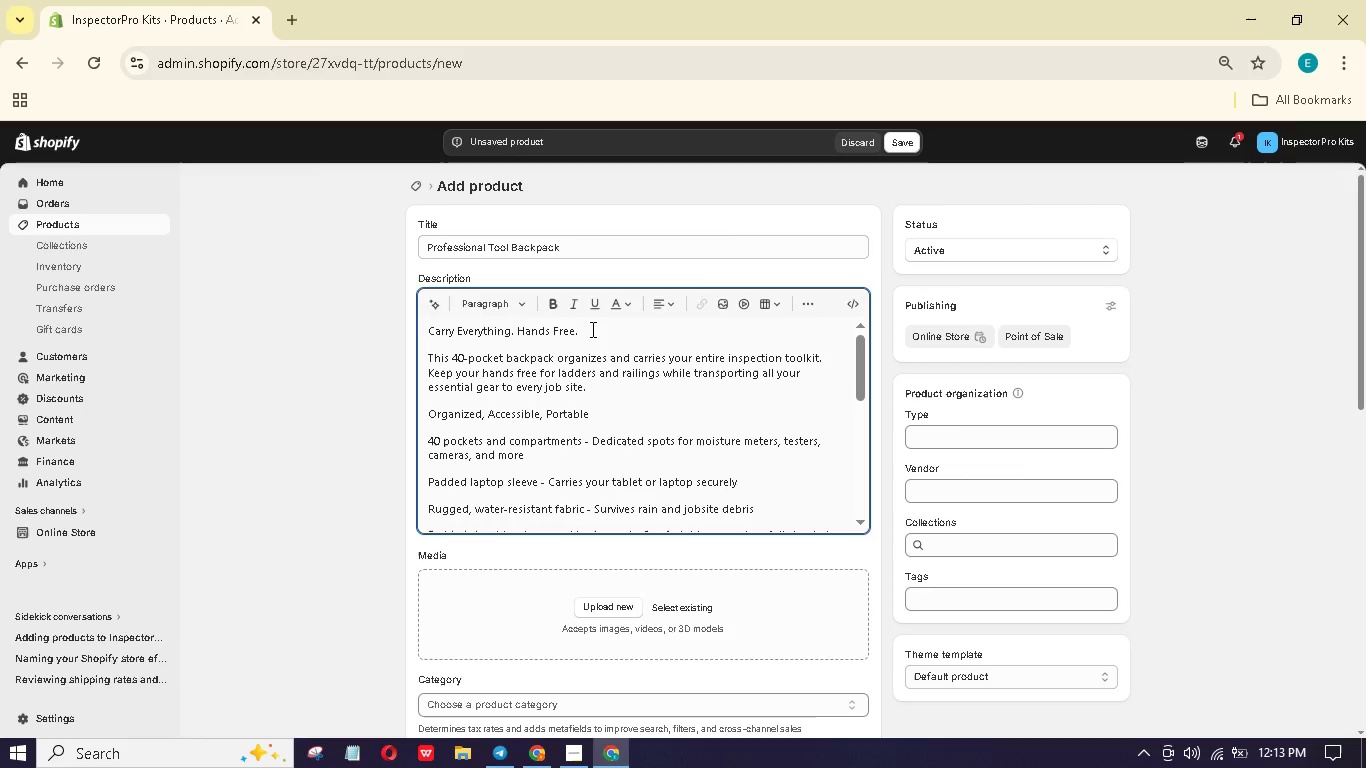 
left_click_drag(start_coordinate=[591, 329], to_coordinate=[370, 334])
 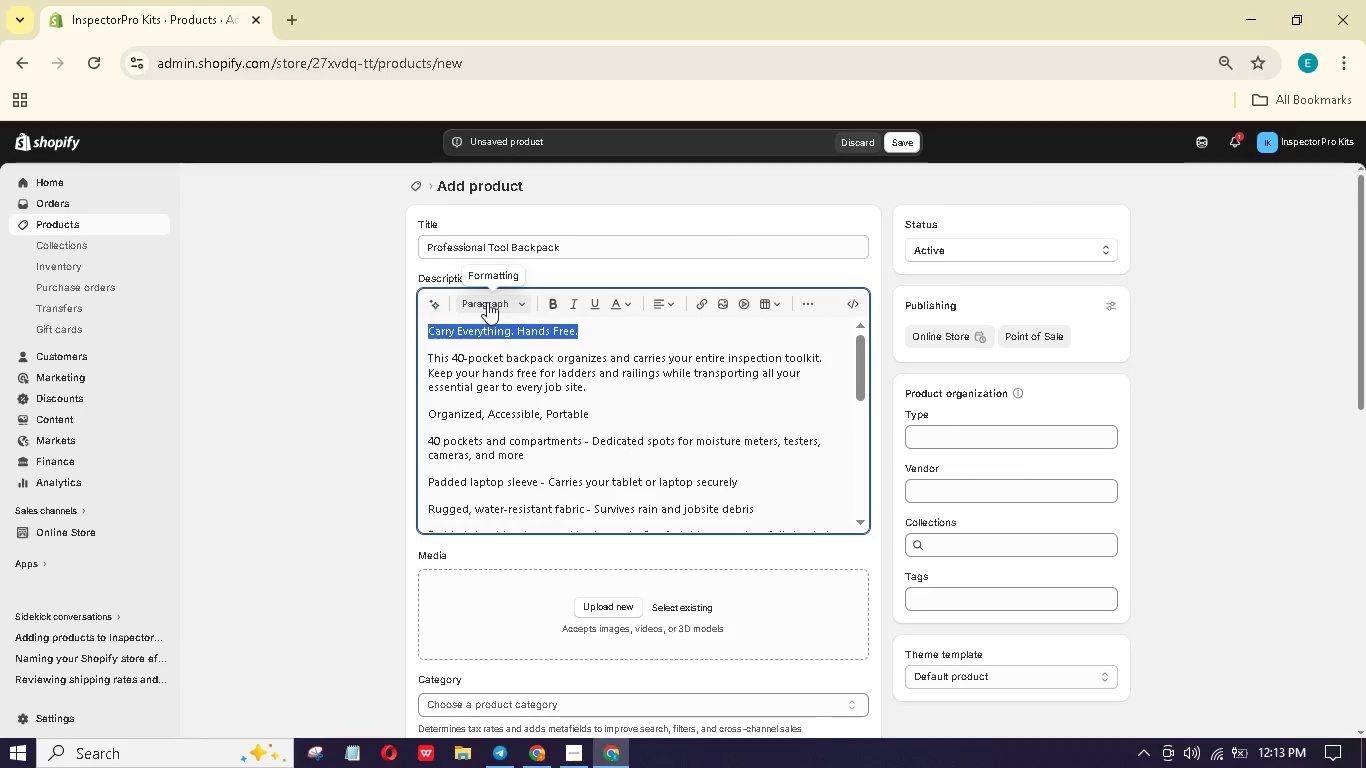 
left_click([500, 304])
 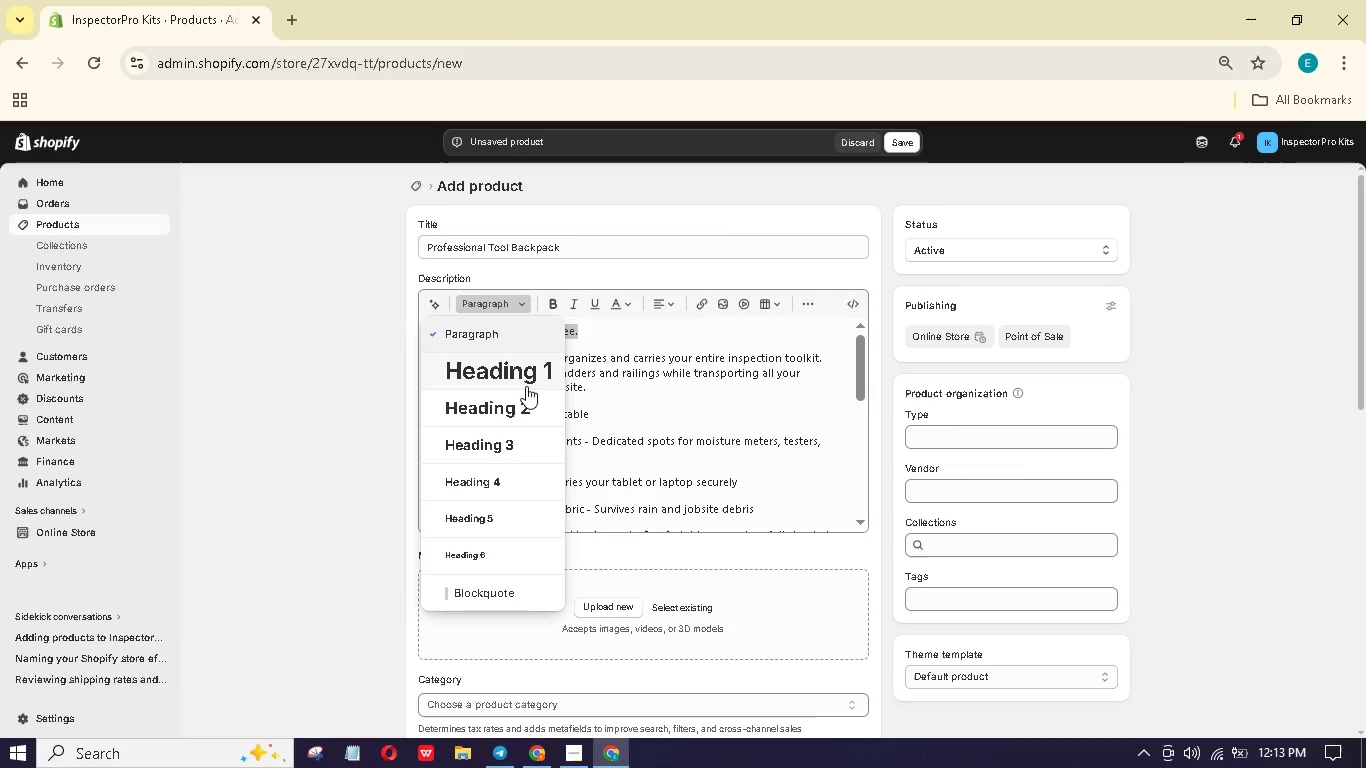 
left_click([519, 406])
 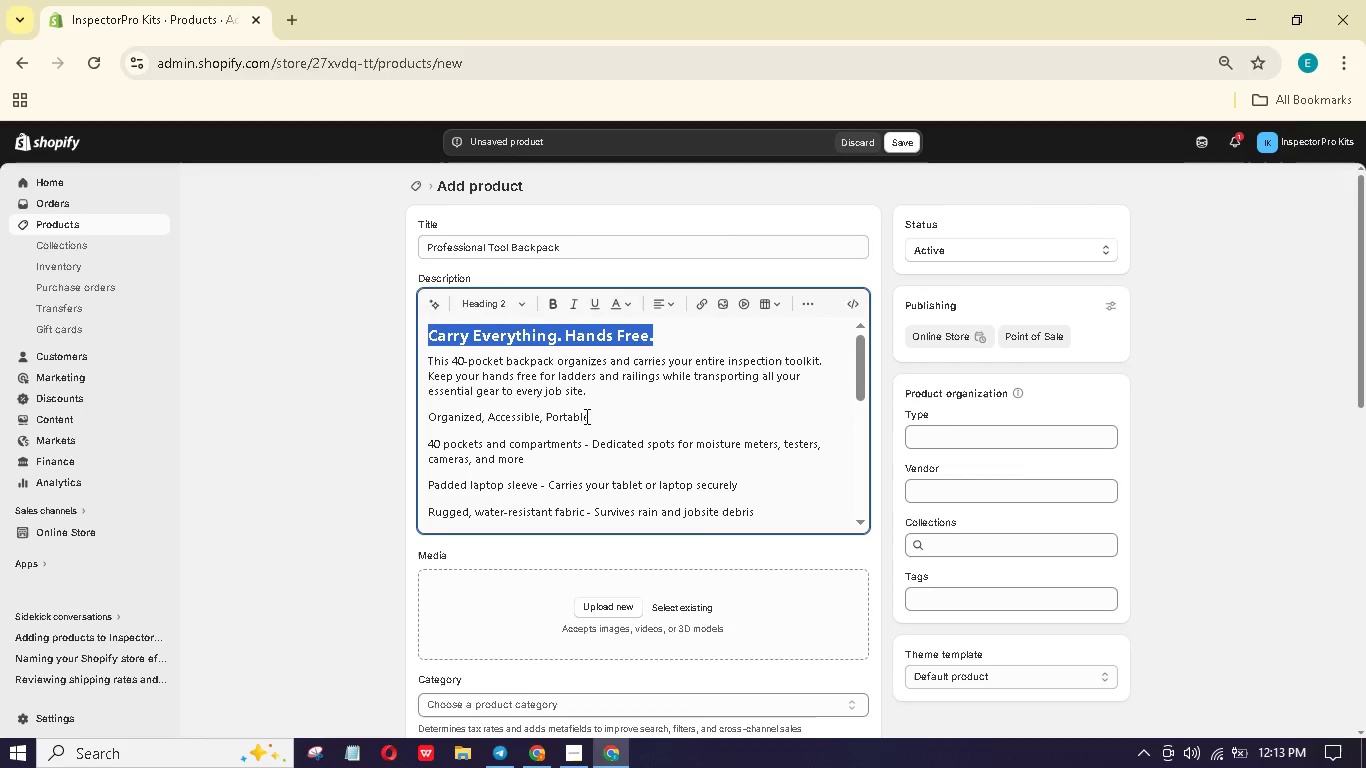 
left_click_drag(start_coordinate=[595, 413], to_coordinate=[421, 418])
 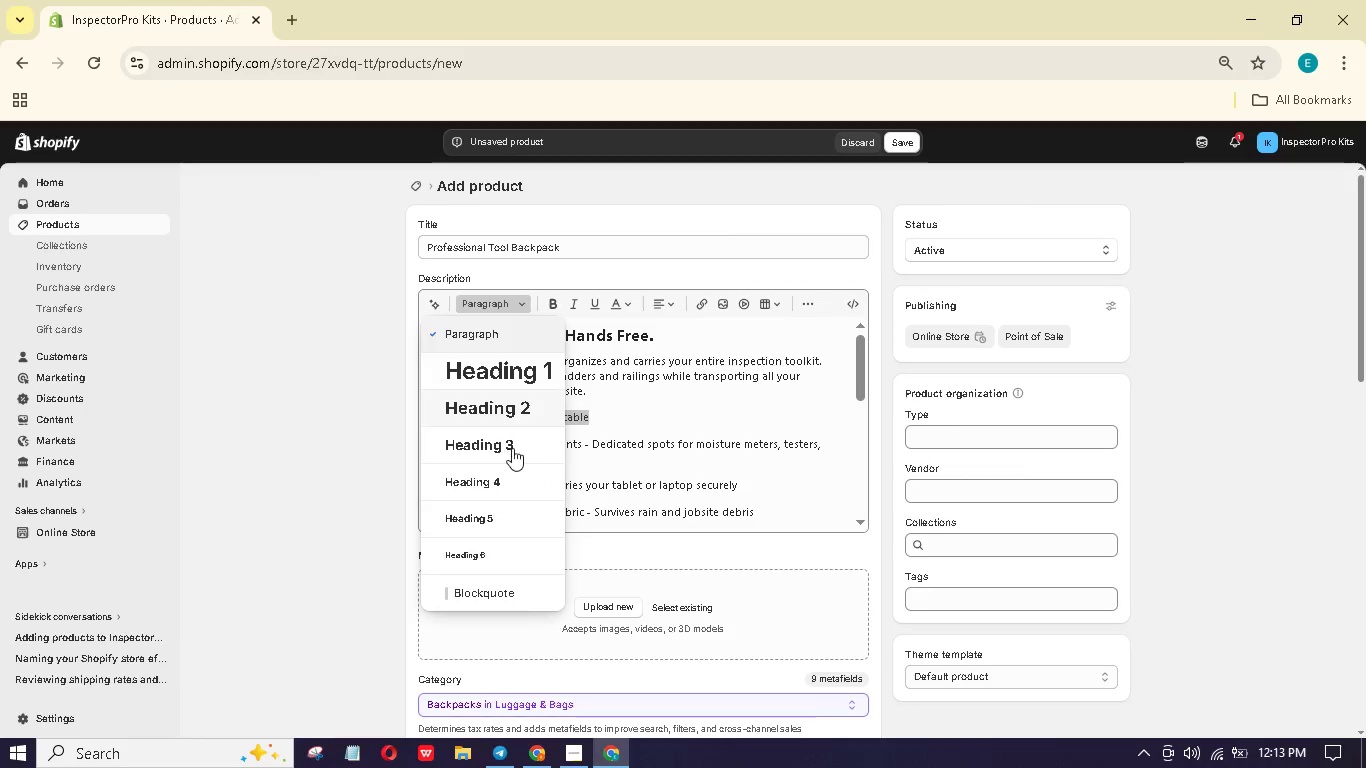 
left_click([512, 448])
 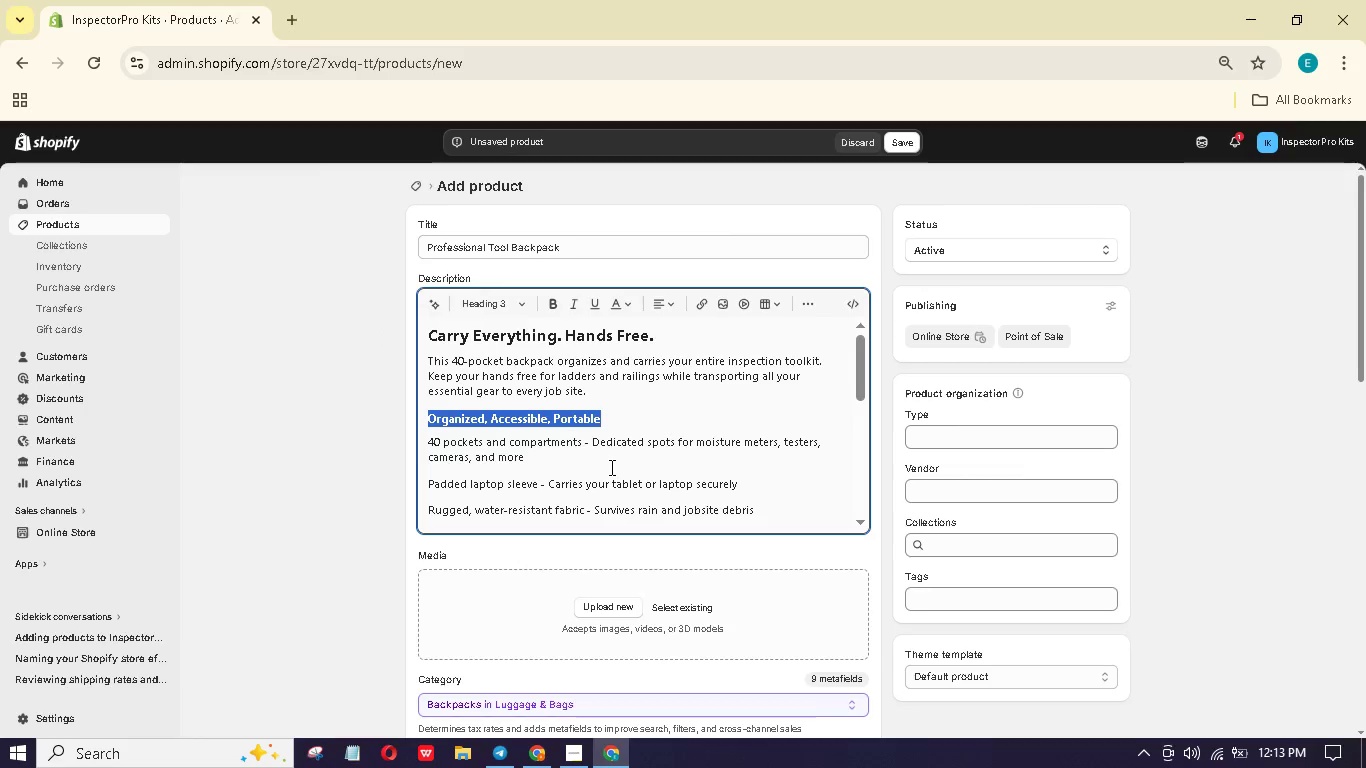 
scroll: coordinate [662, 457], scroll_direction: down, amount: 13.0
 